 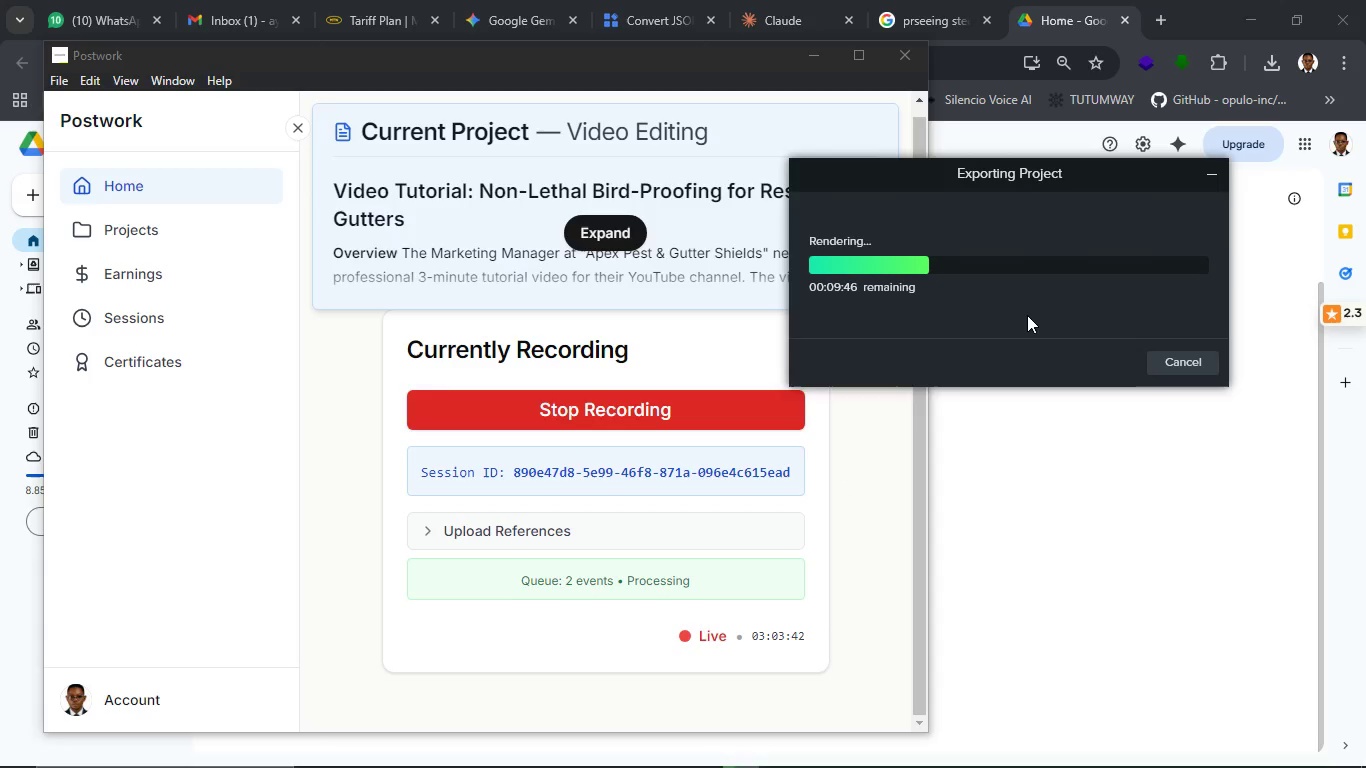 
left_click([1027, 315])
 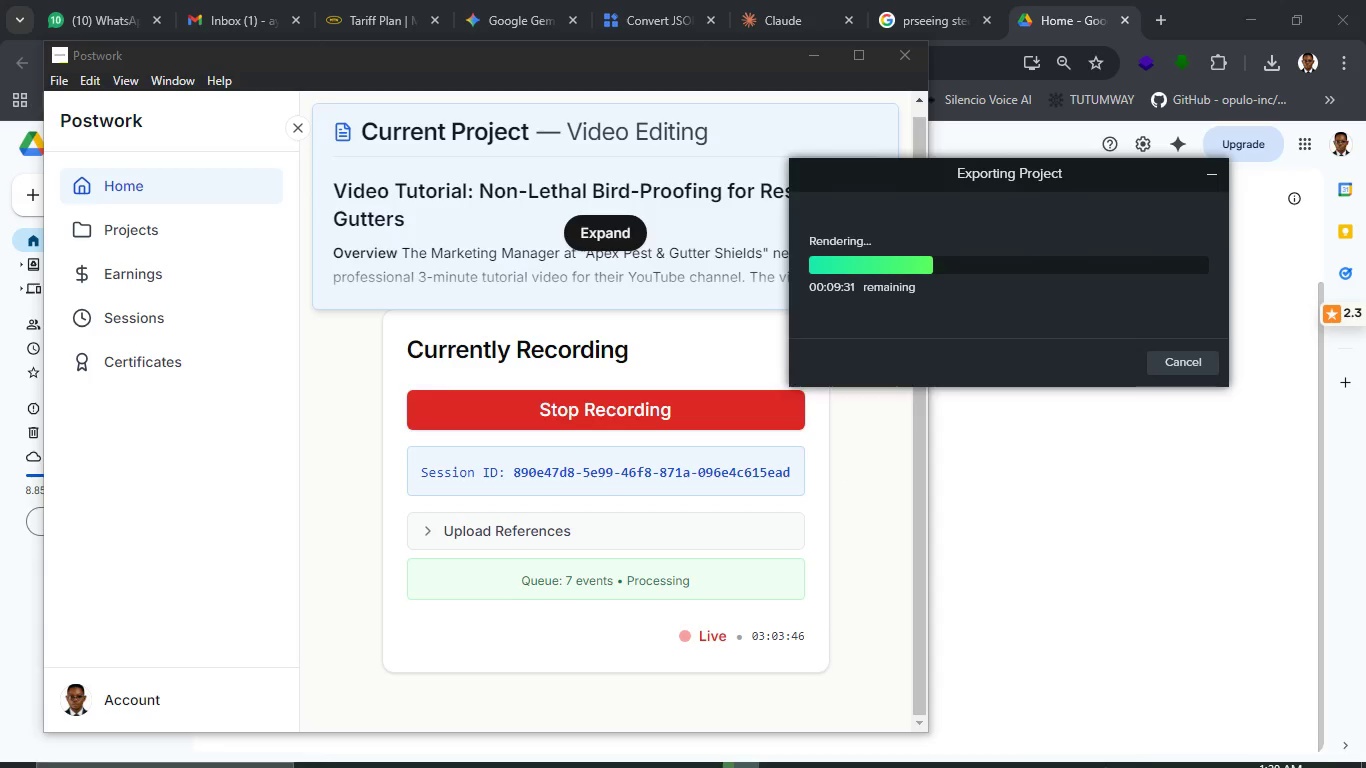 
wait(5.38)
 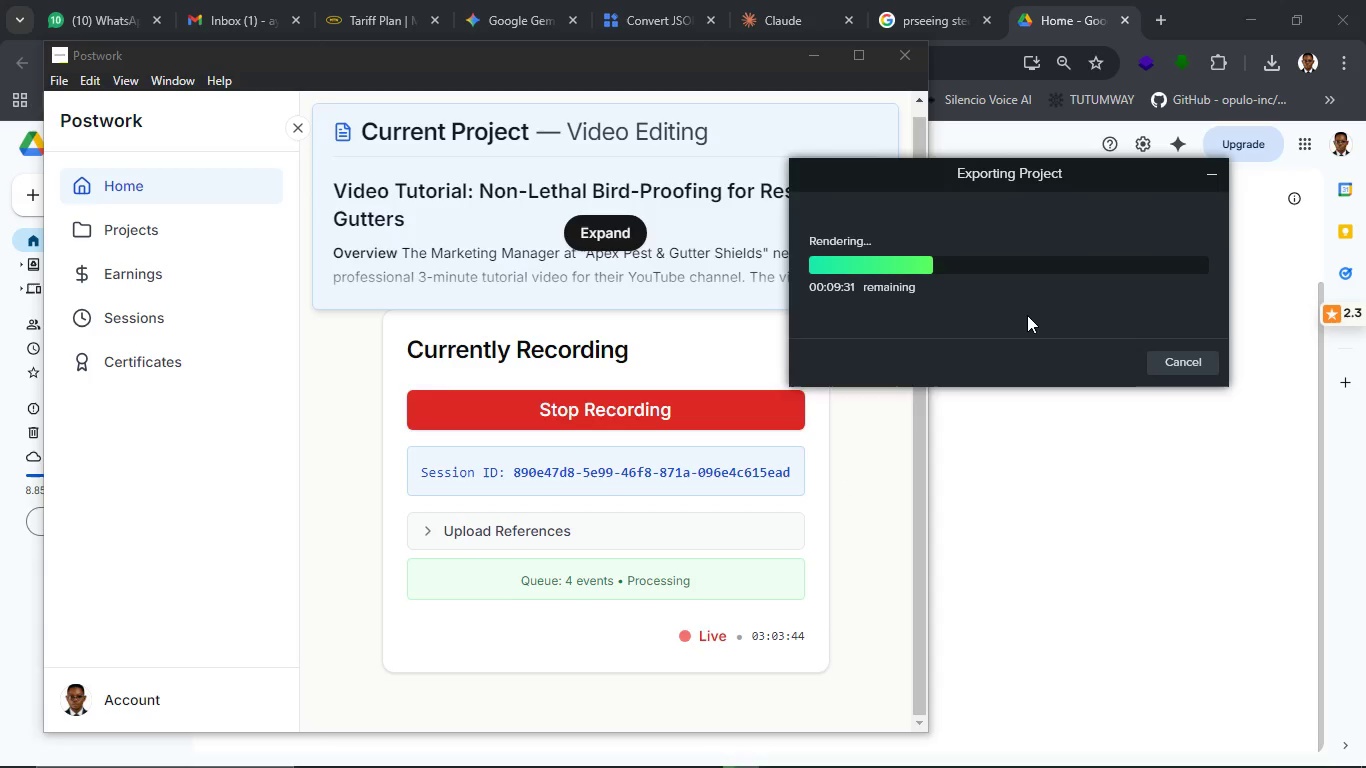 
left_click([905, 755])
 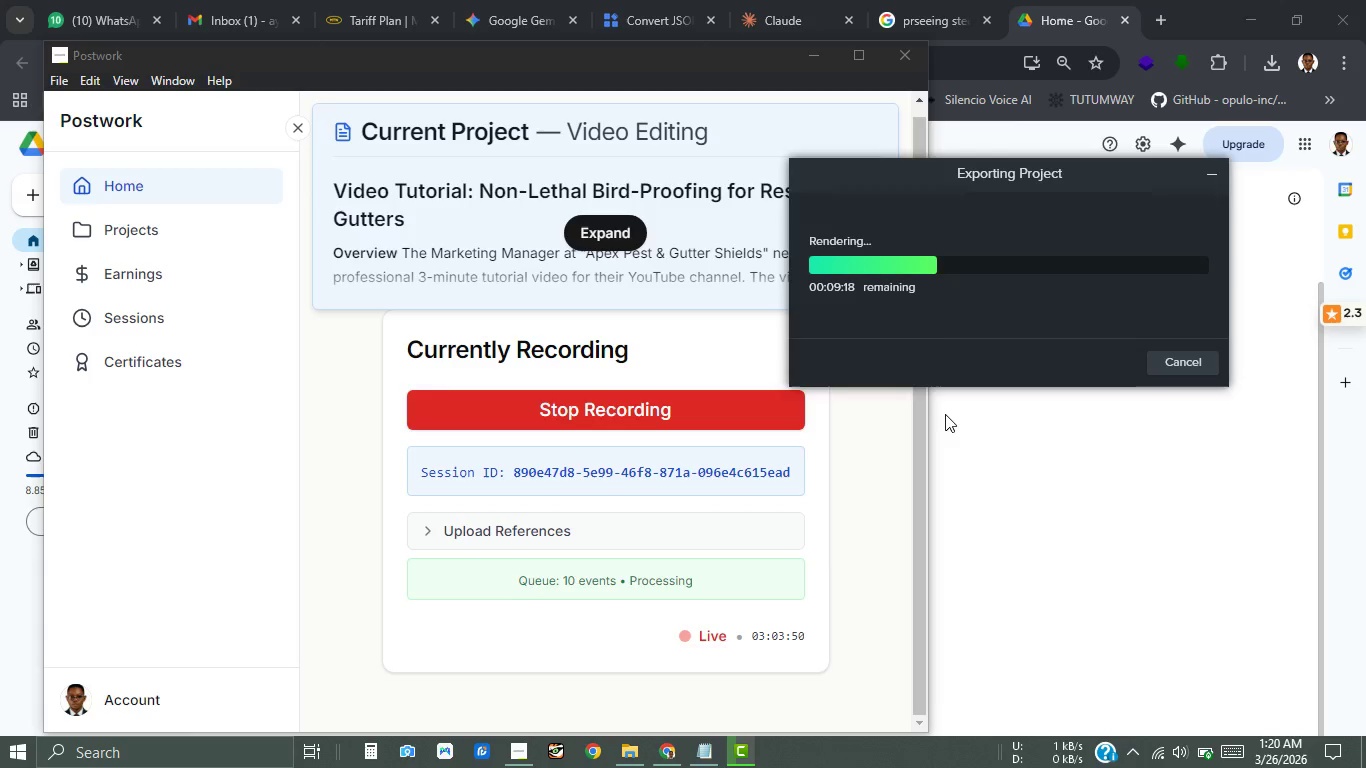 
left_click([953, 310])
 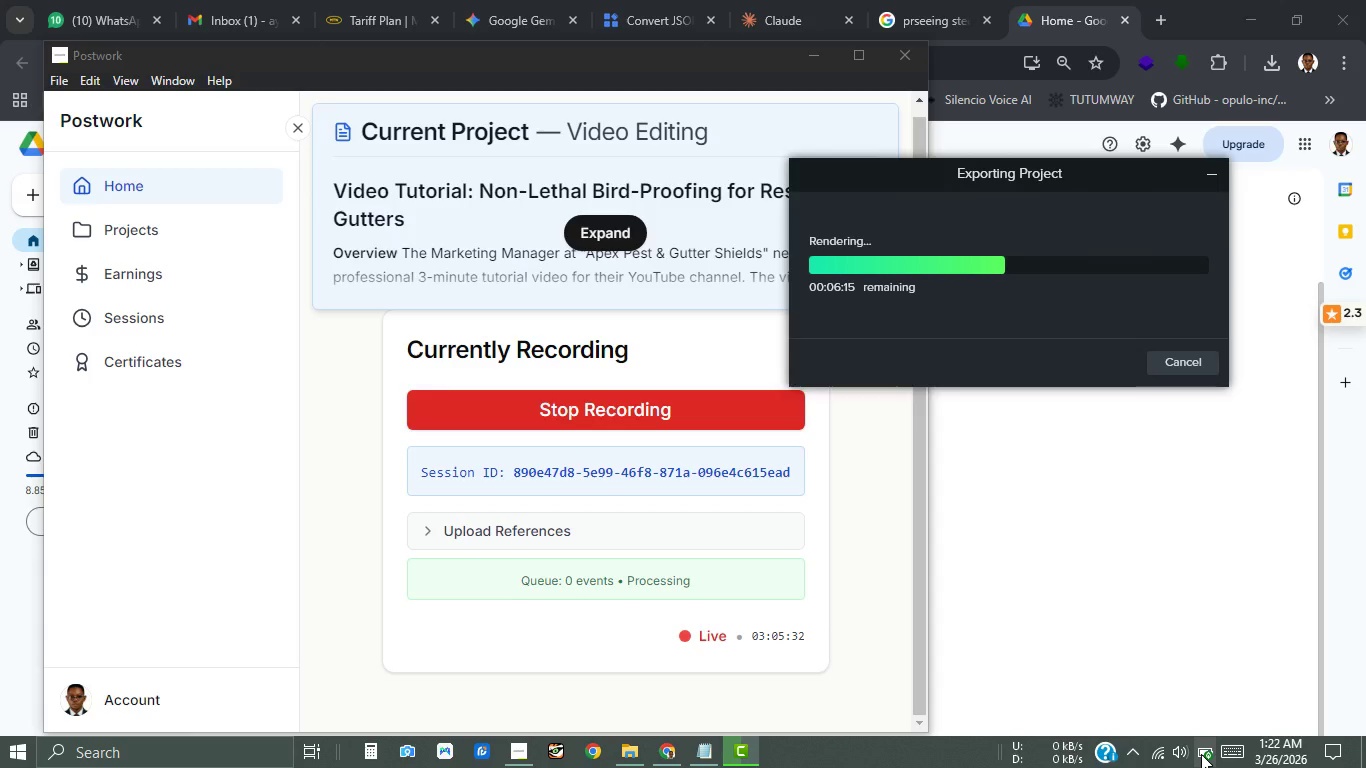 
wait(105.45)
 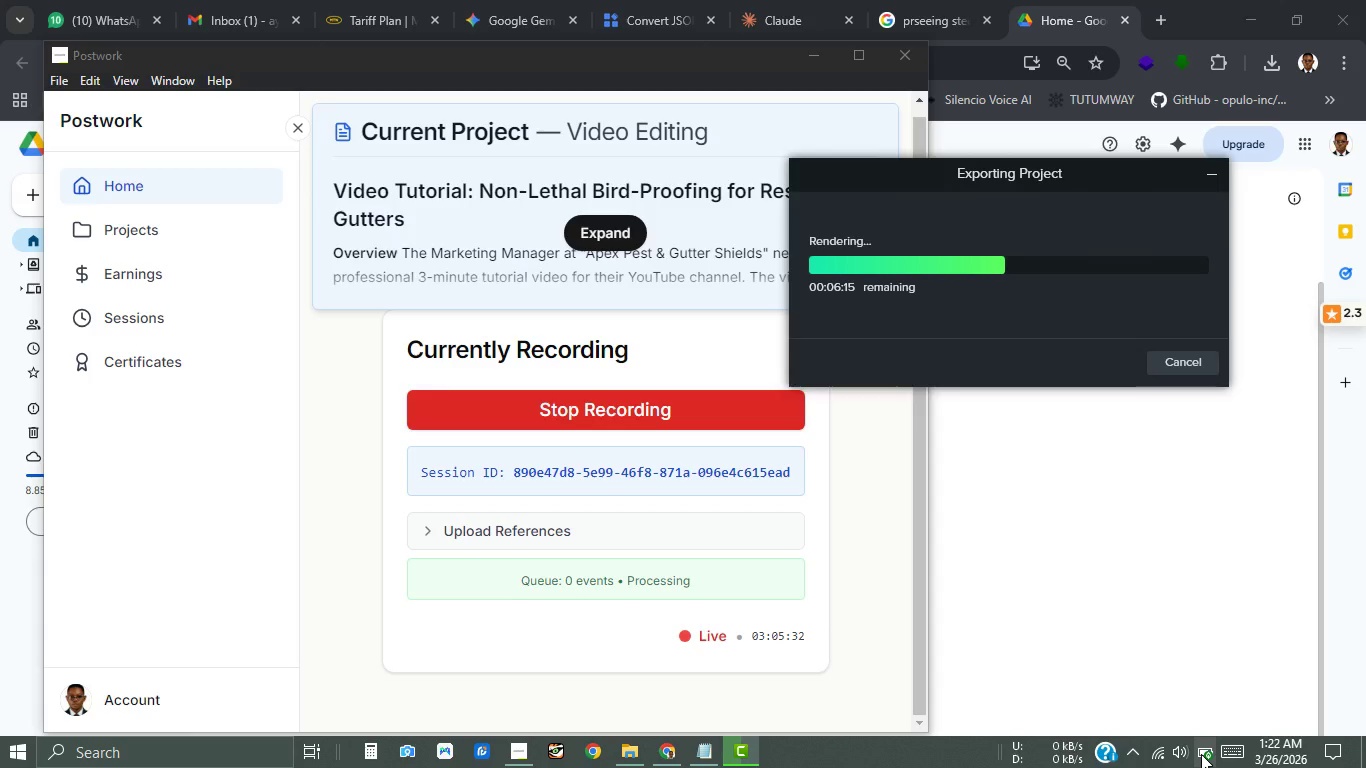 
left_click([1025, 338])
 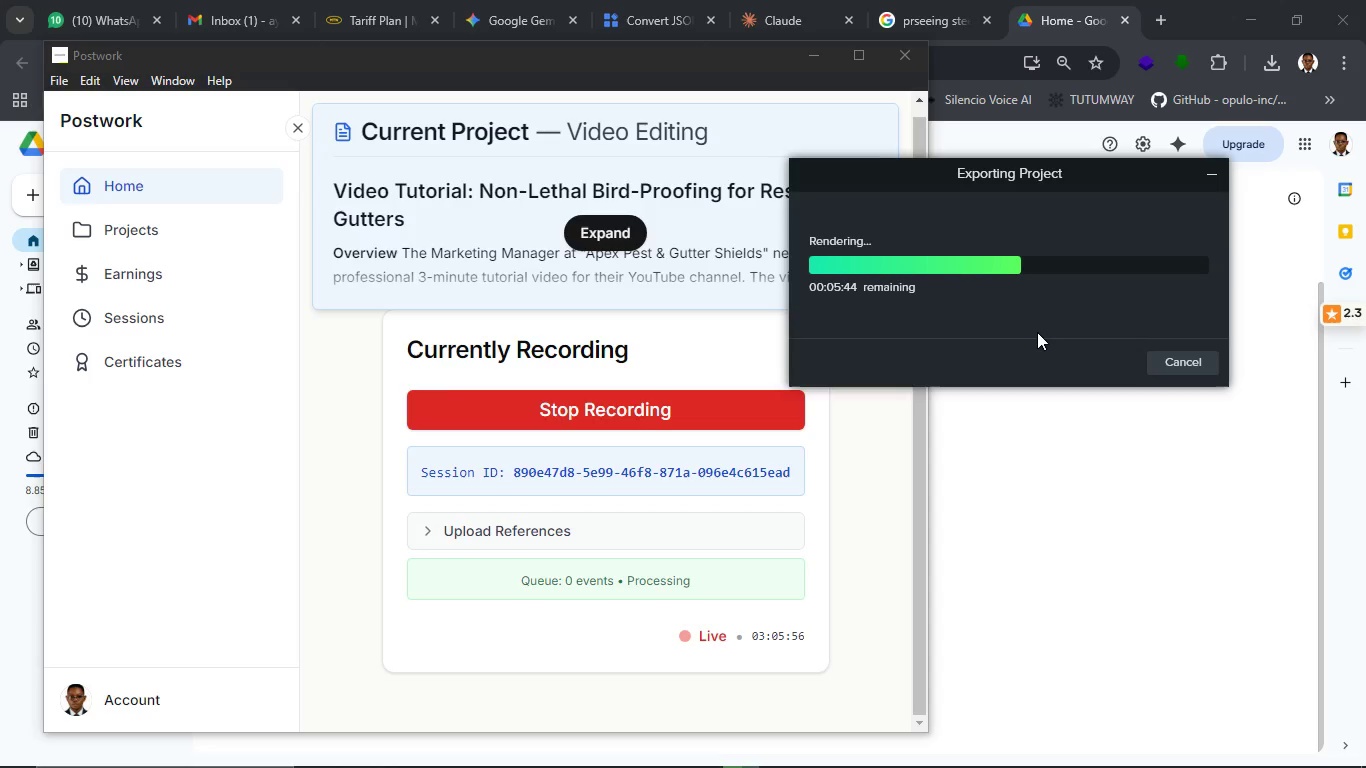 
wait(24.72)
 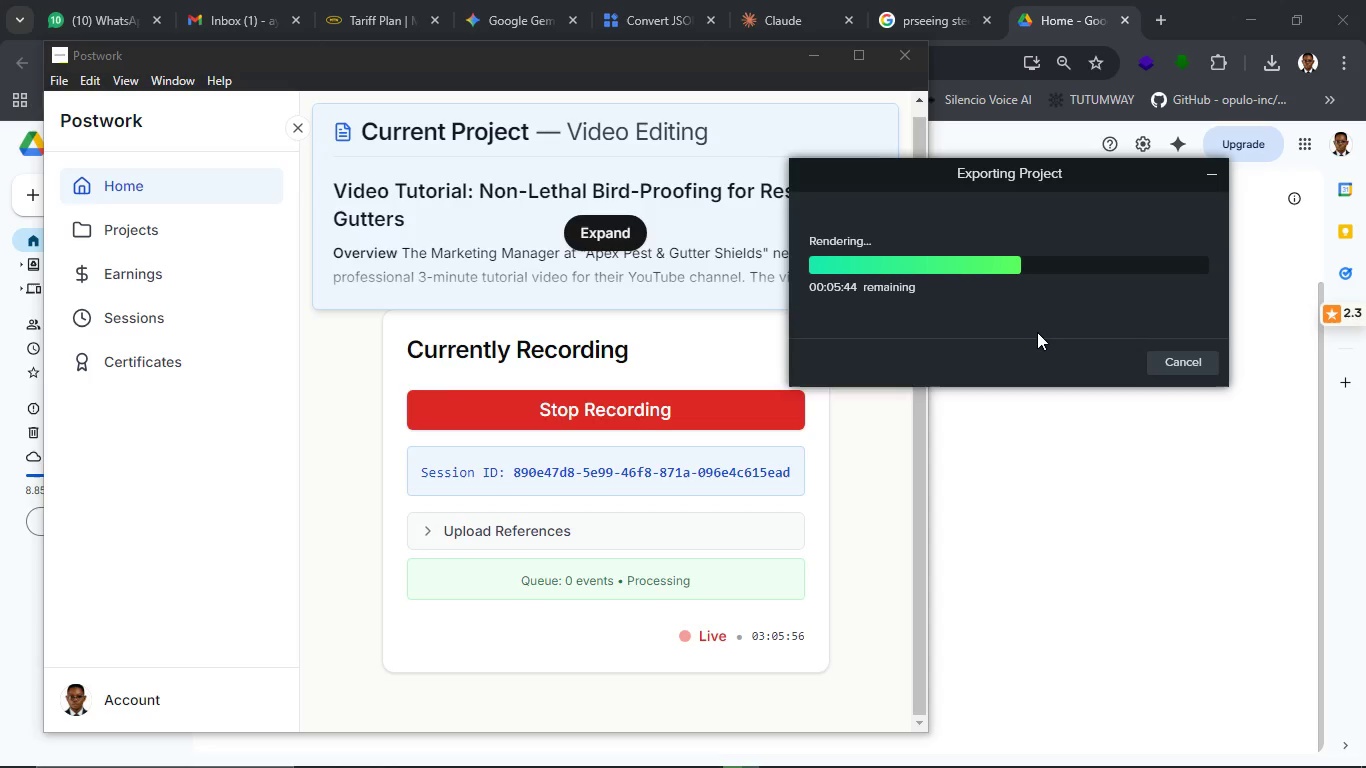 
left_click([1037, 332])
 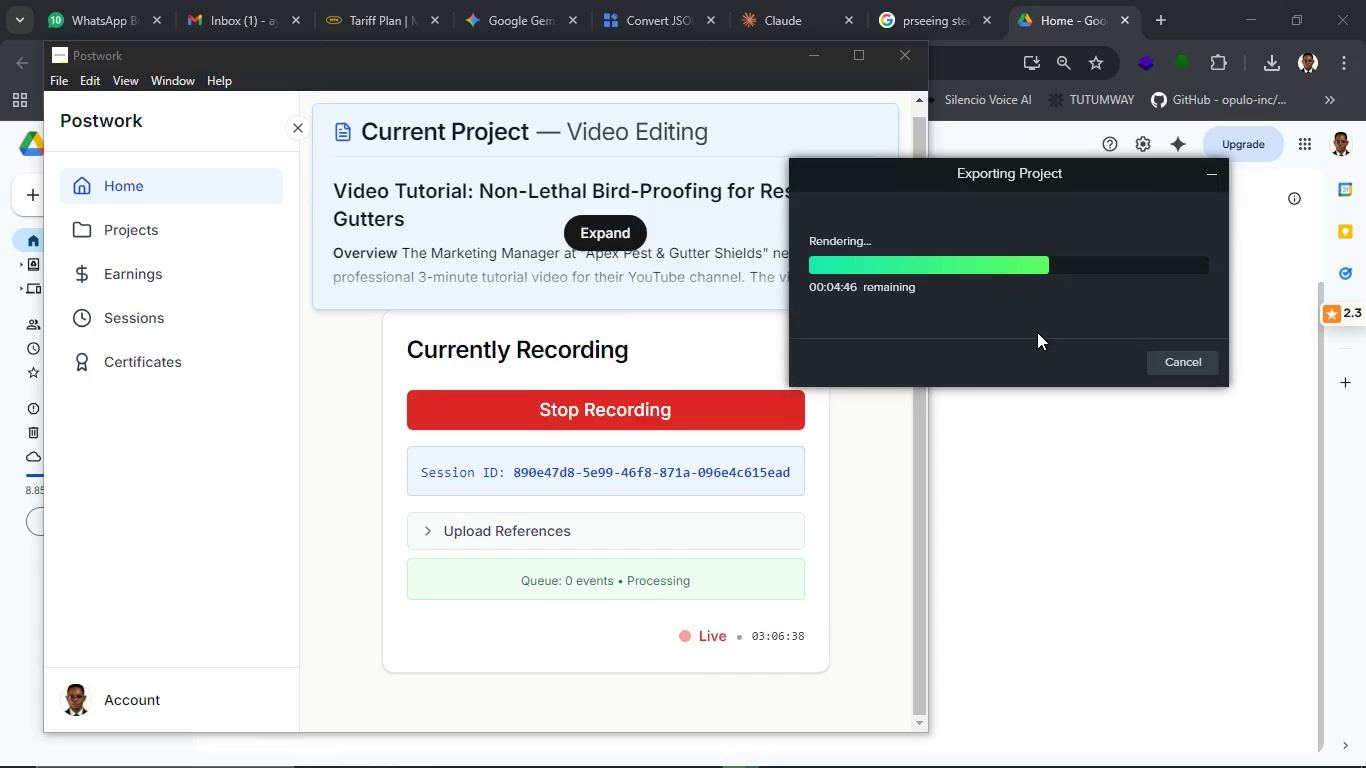 
wait(41.94)
 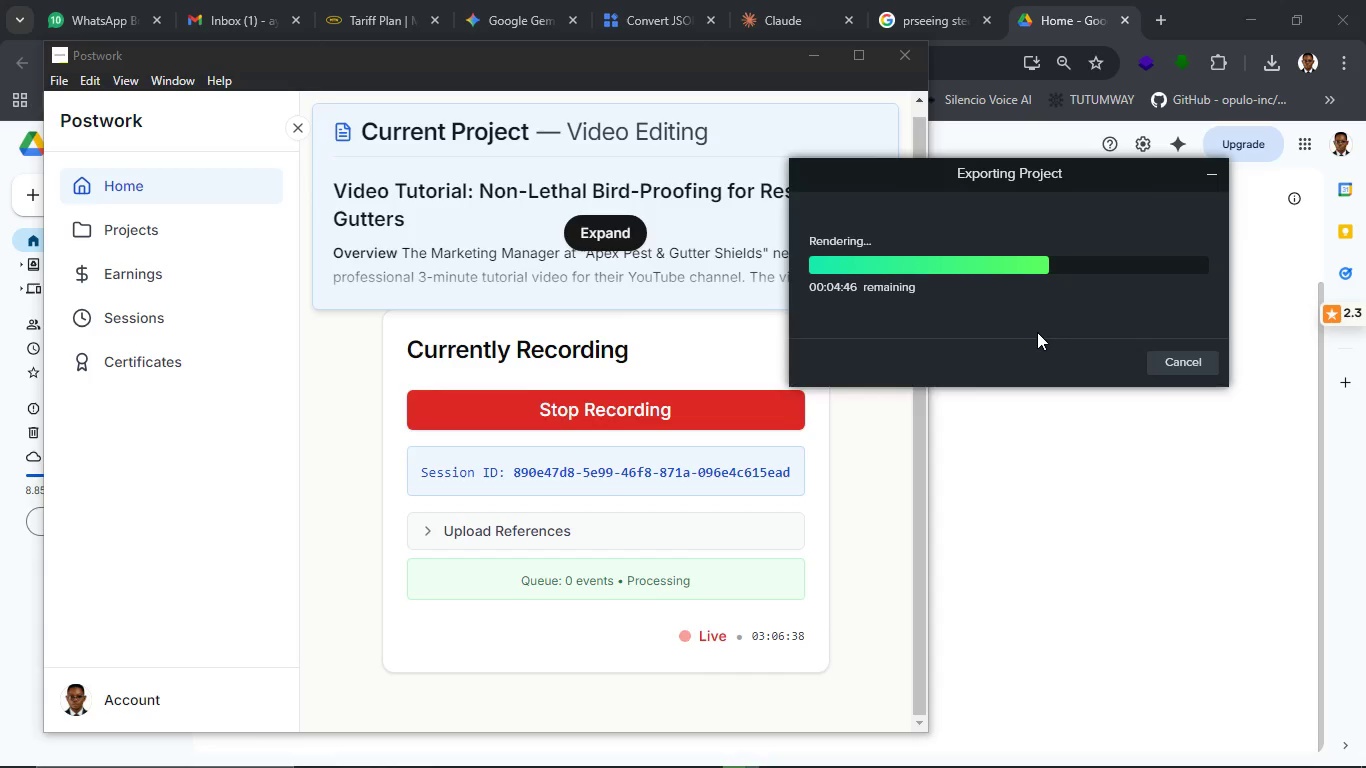 
left_click([1081, 344])
 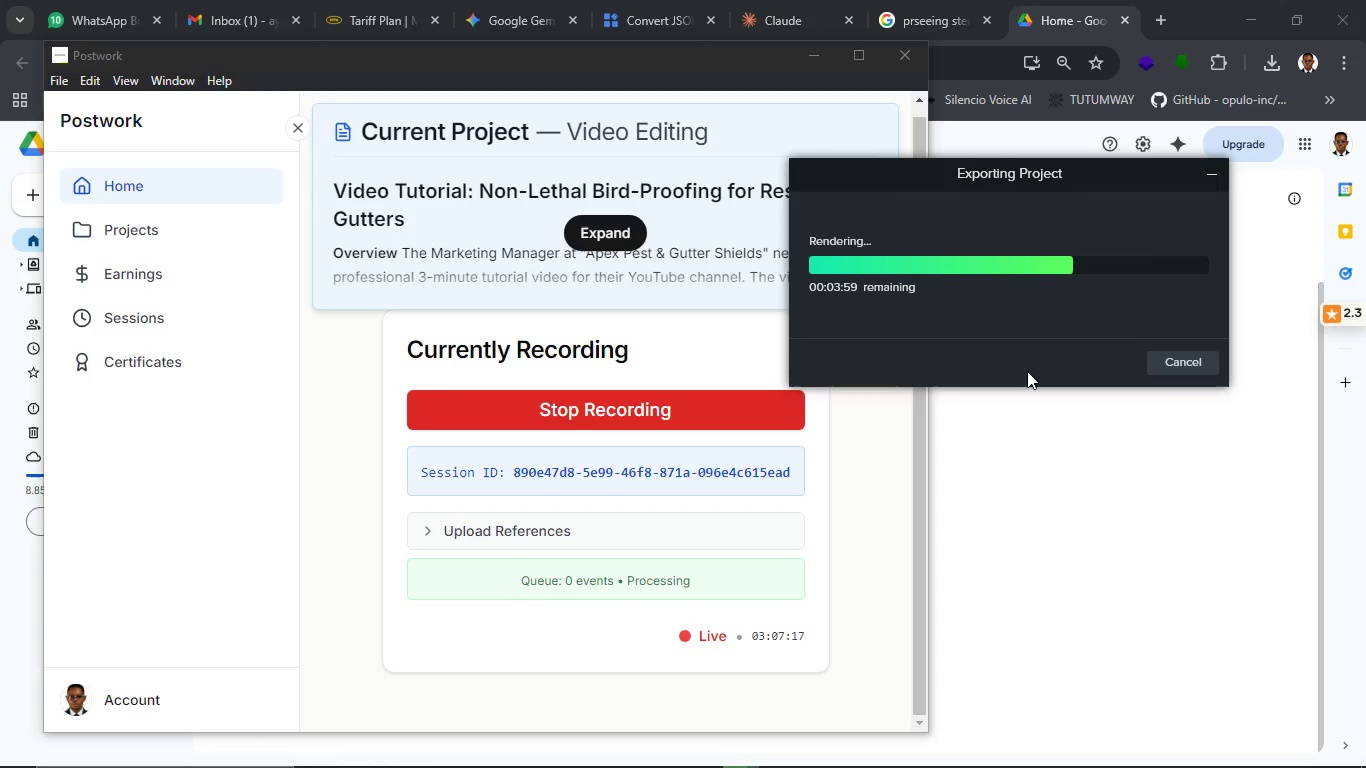 
wait(39.06)
 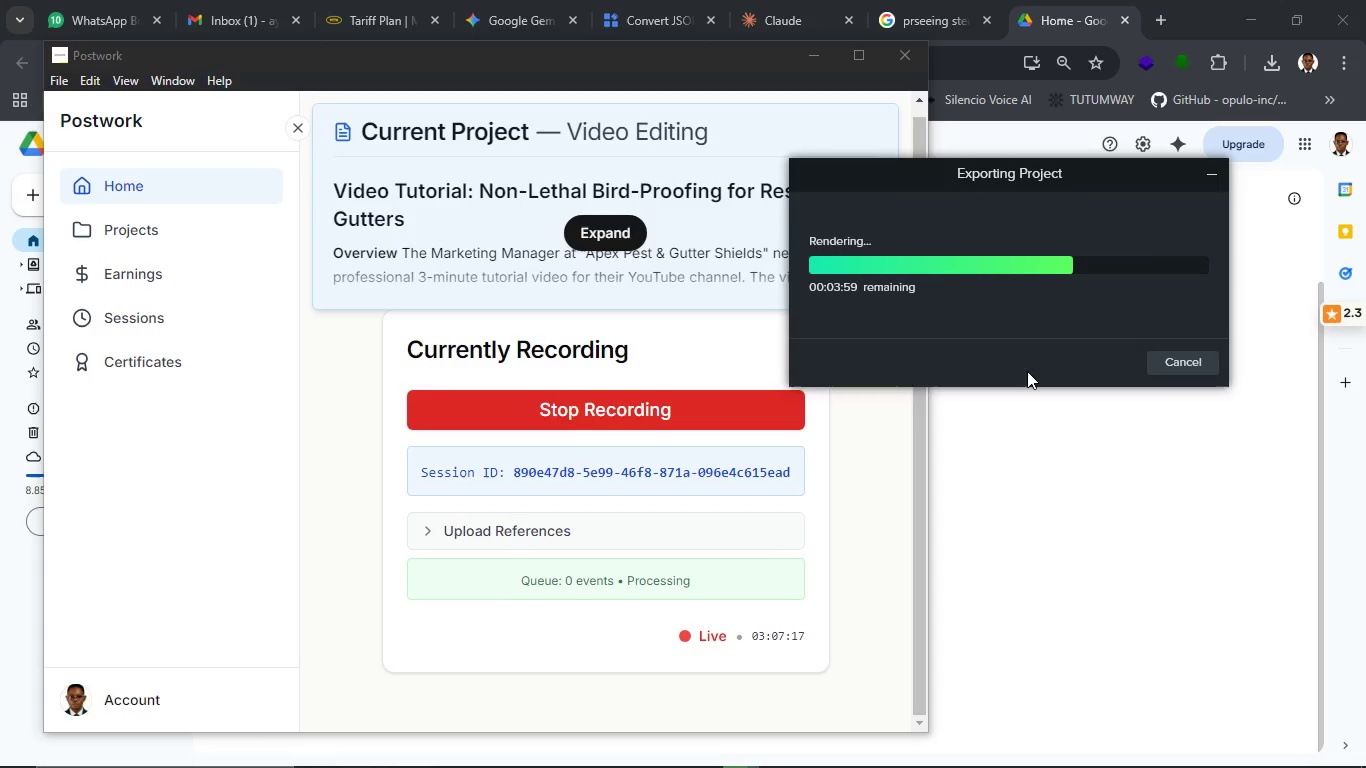 
left_click([1034, 319])
 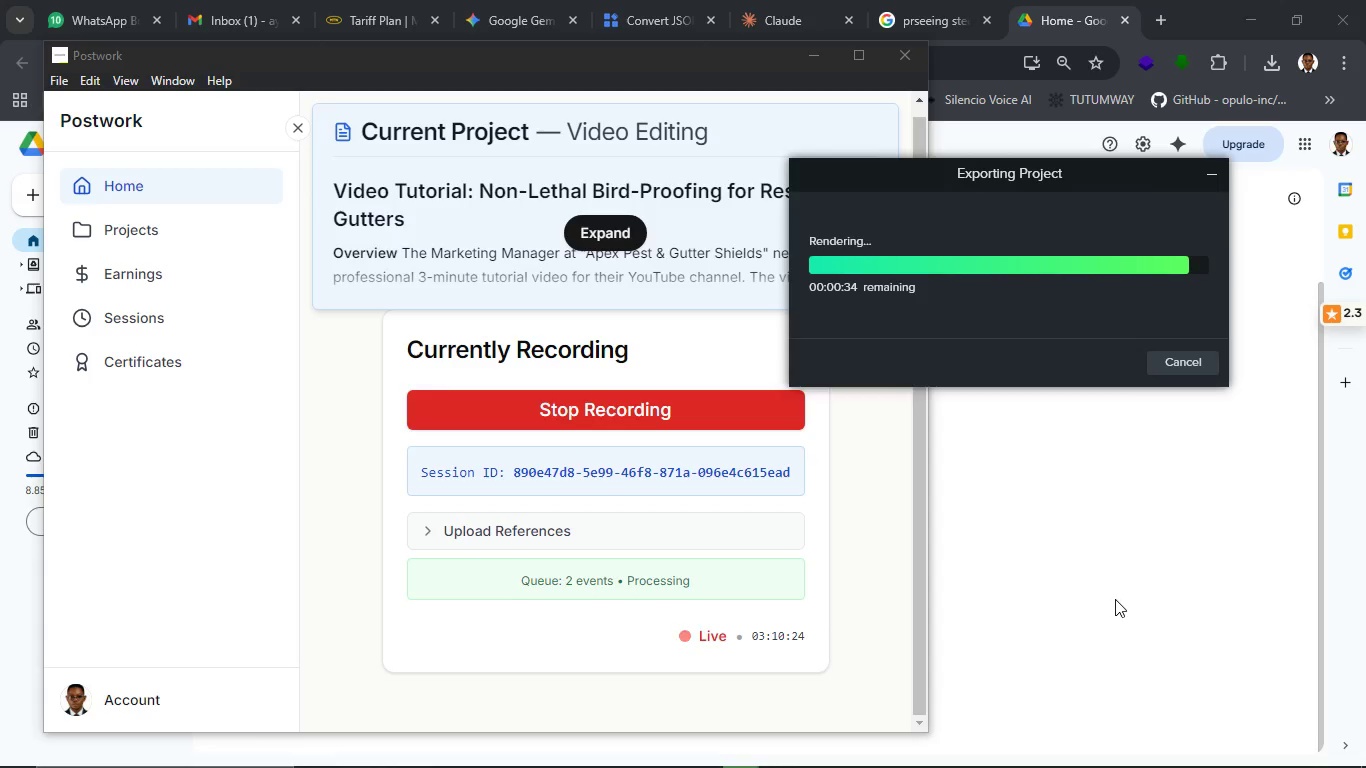 
wait(186.52)
 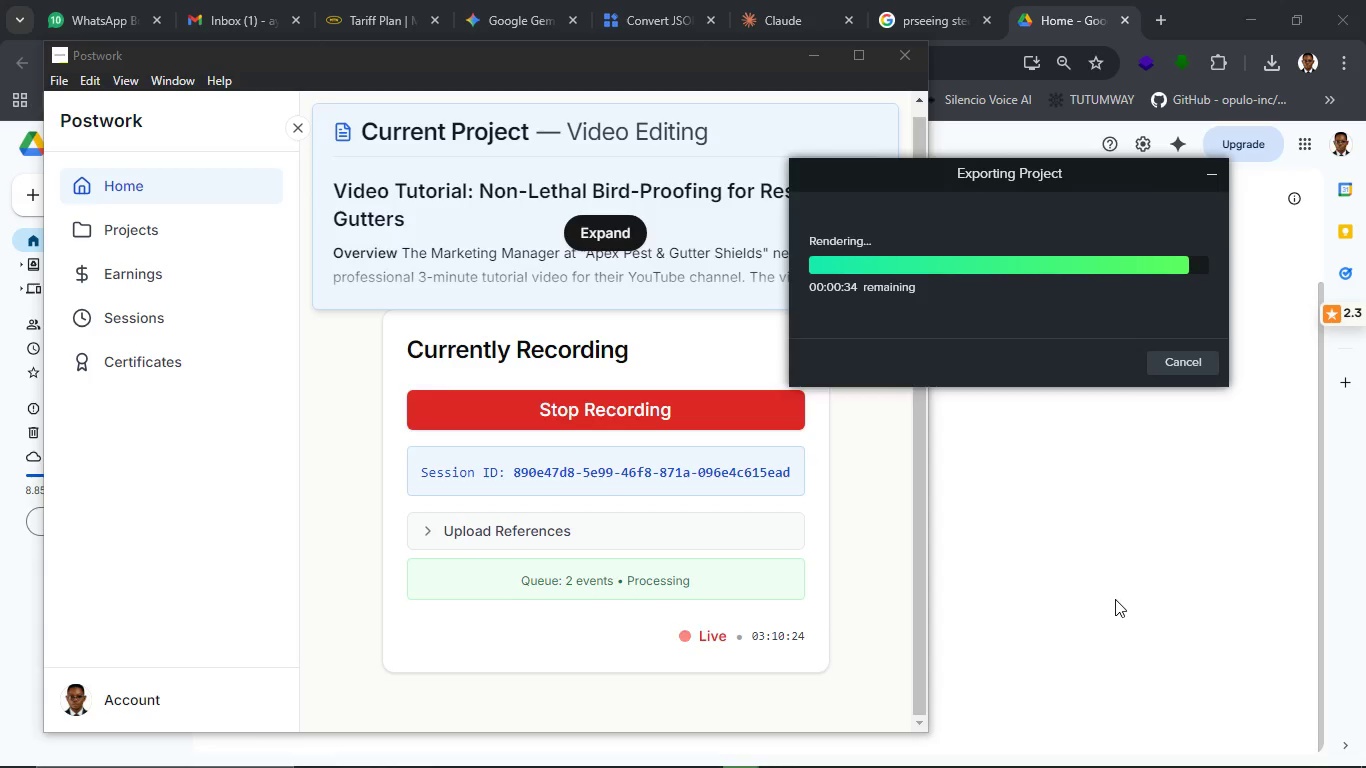 
left_click([1021, 326])
 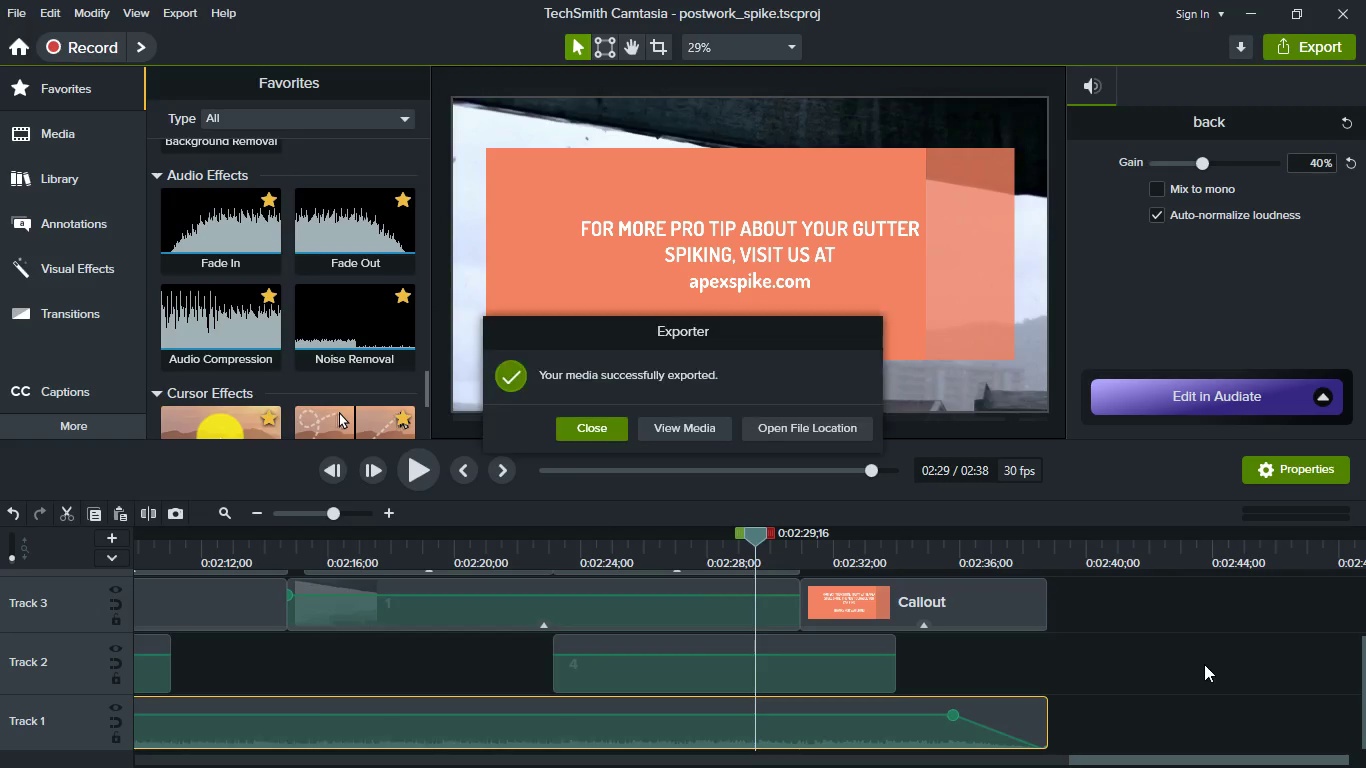 
wait(30.59)
 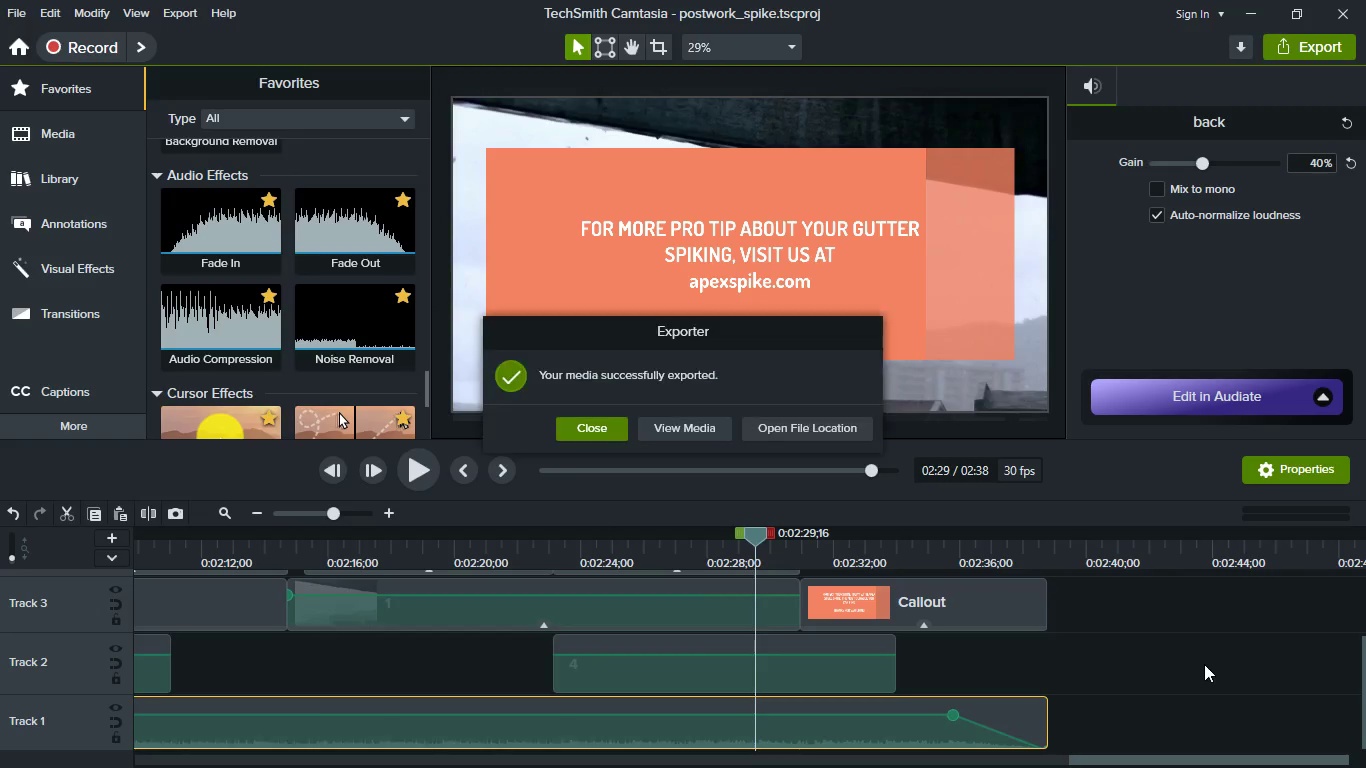 
left_click([702, 428])
 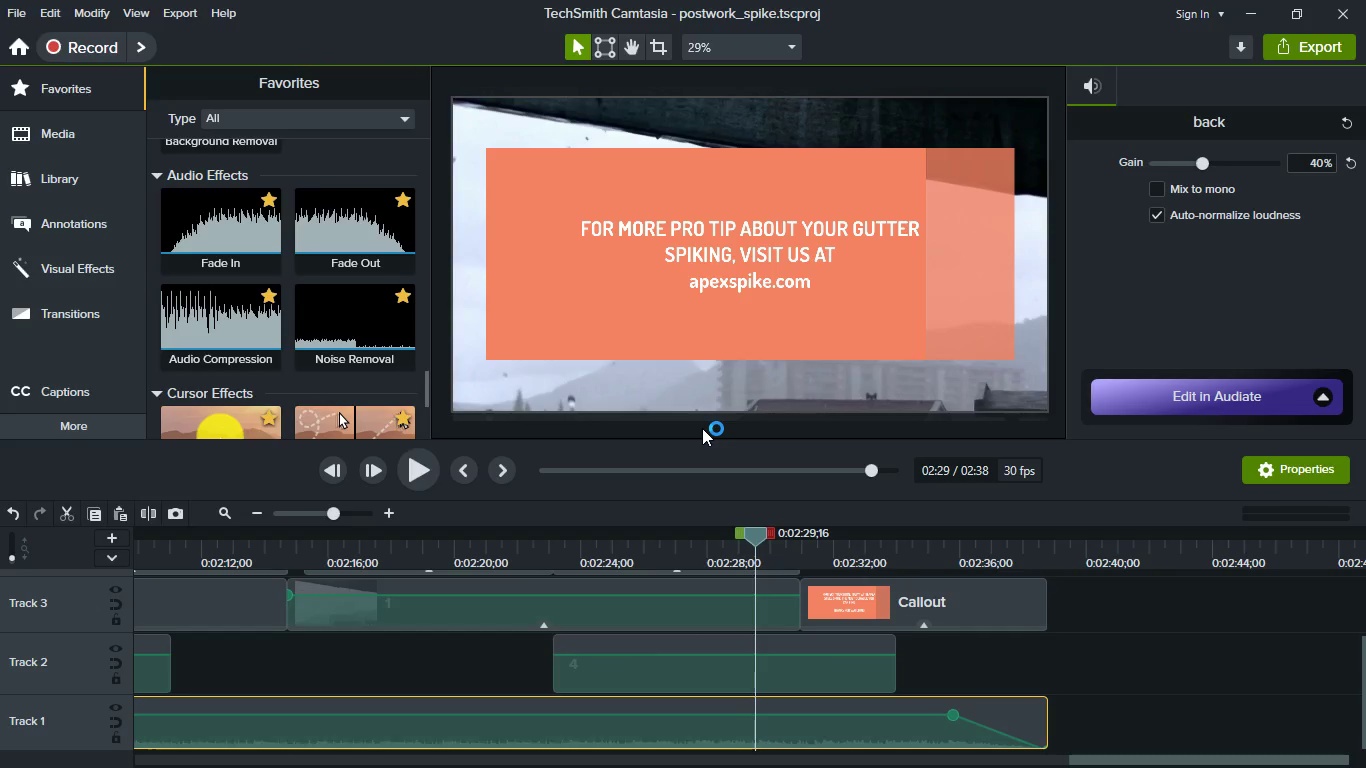 
wait(8.16)
 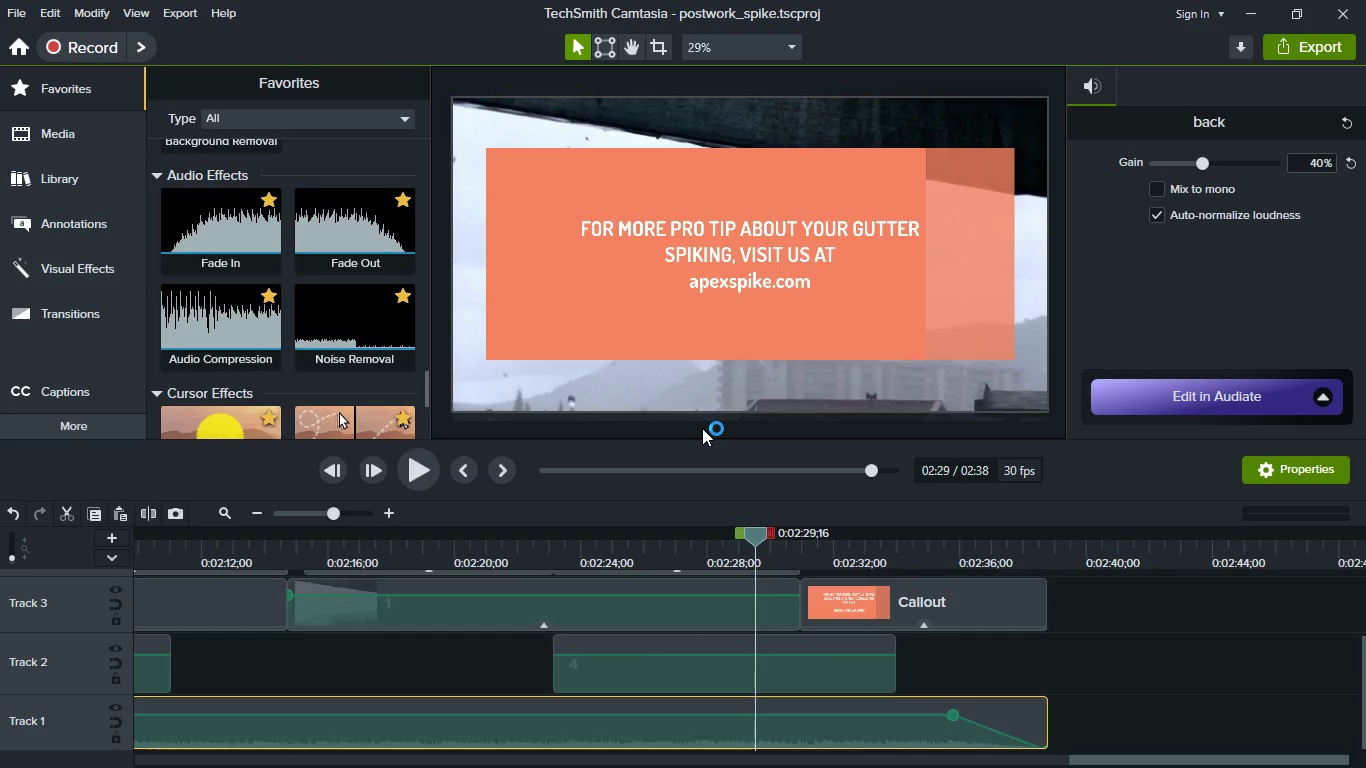 
left_click([1352, 13])
 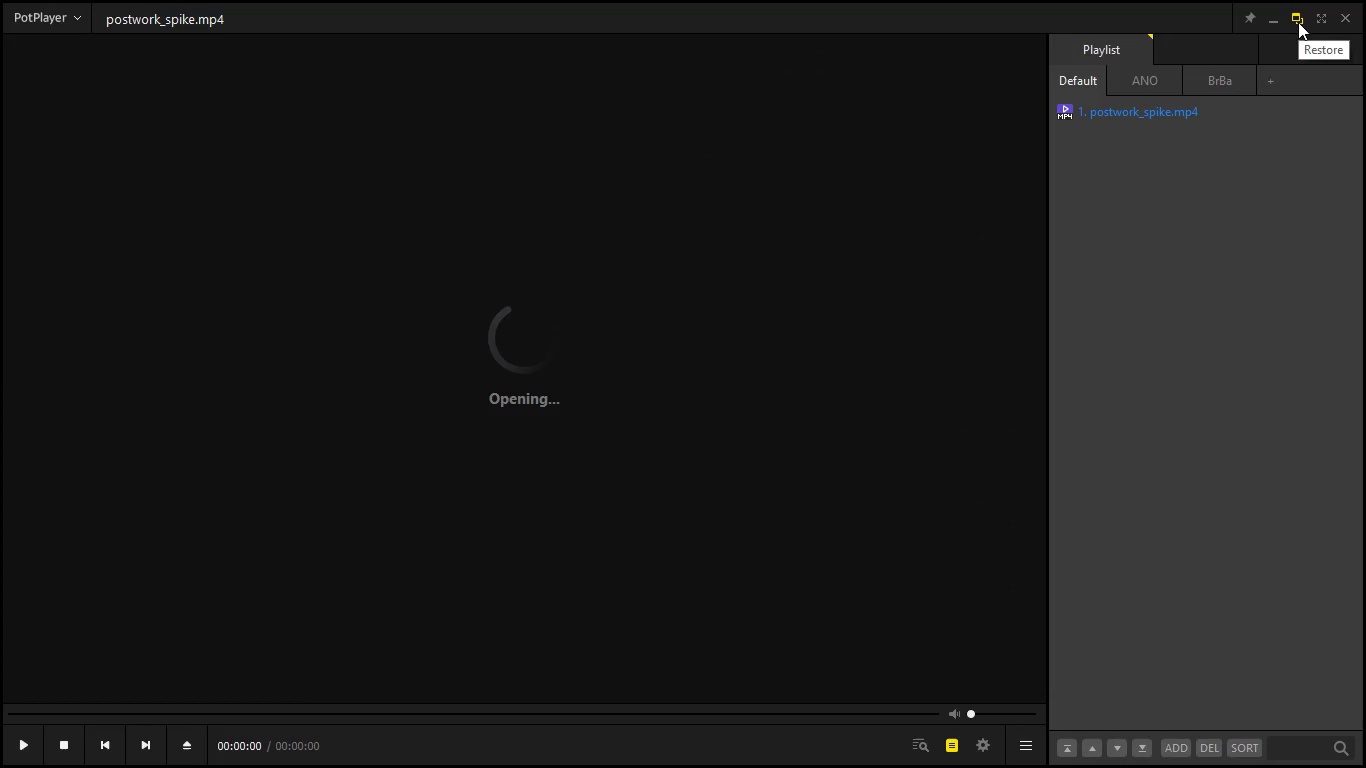 
wait(16.34)
 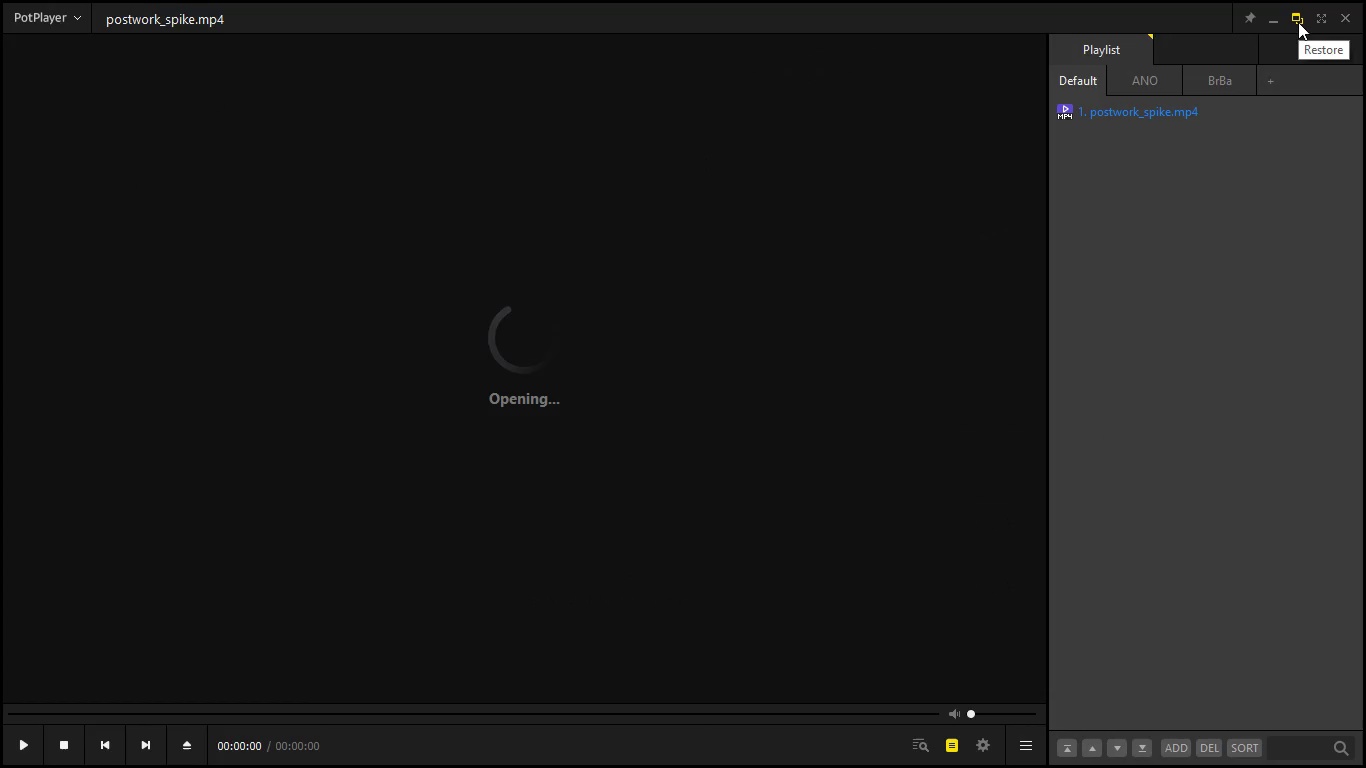 
left_click([803, 302])
 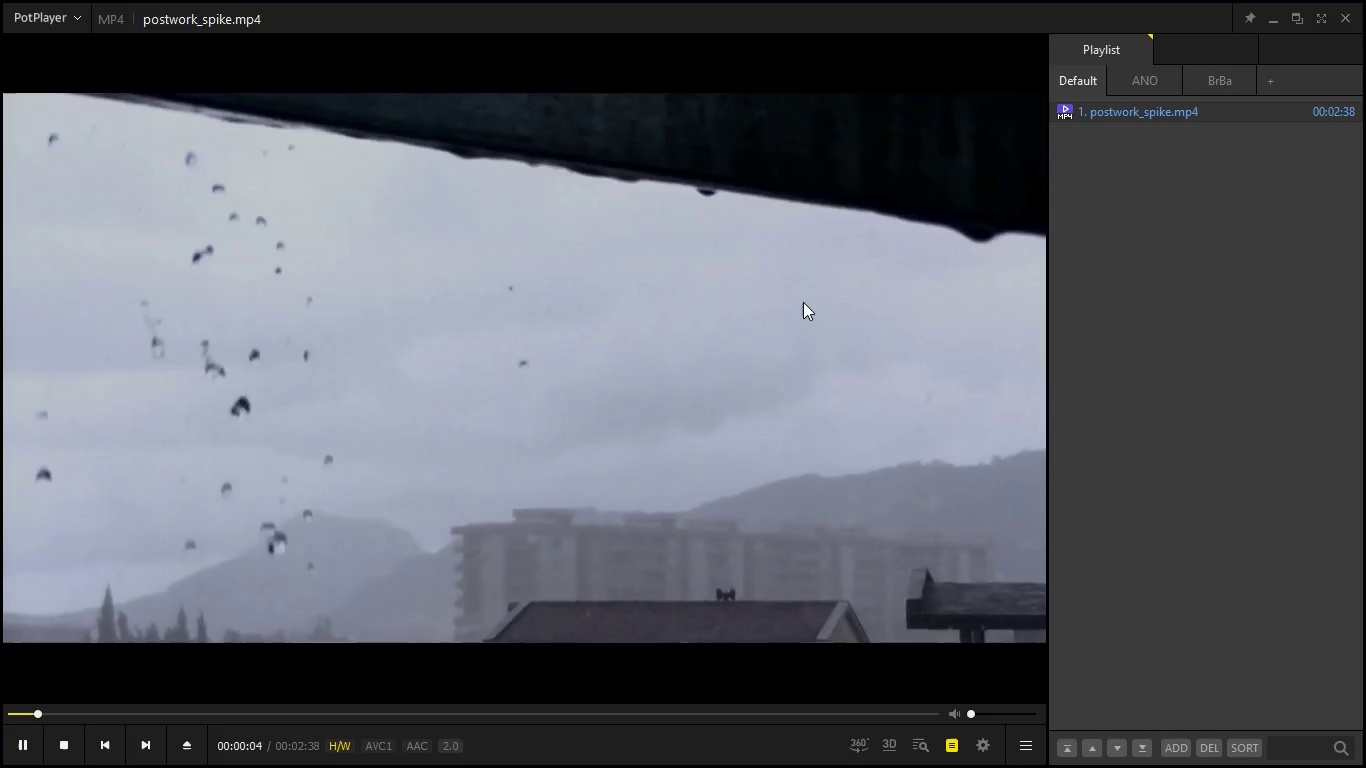 
scroll: coordinate [803, 302], scroll_direction: up, amount: 1.0
 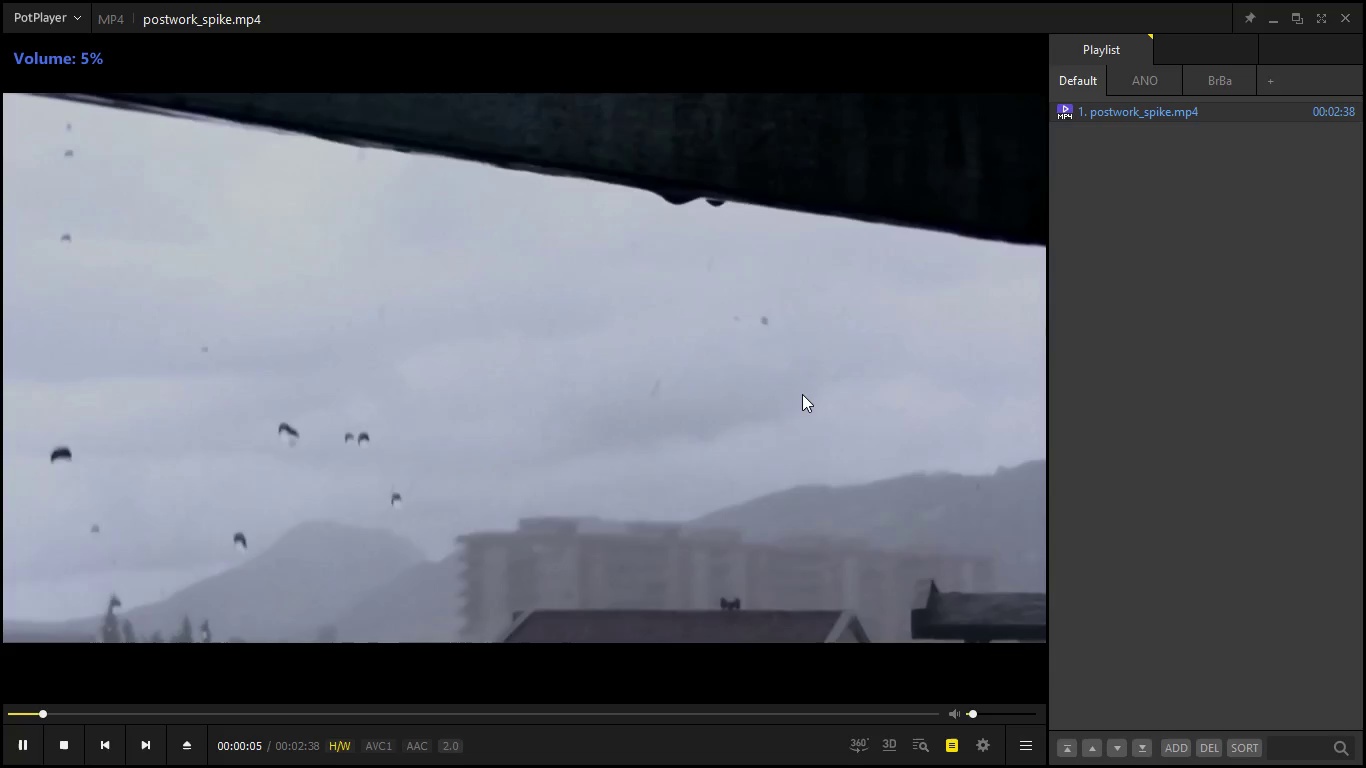 
key(Enter)
 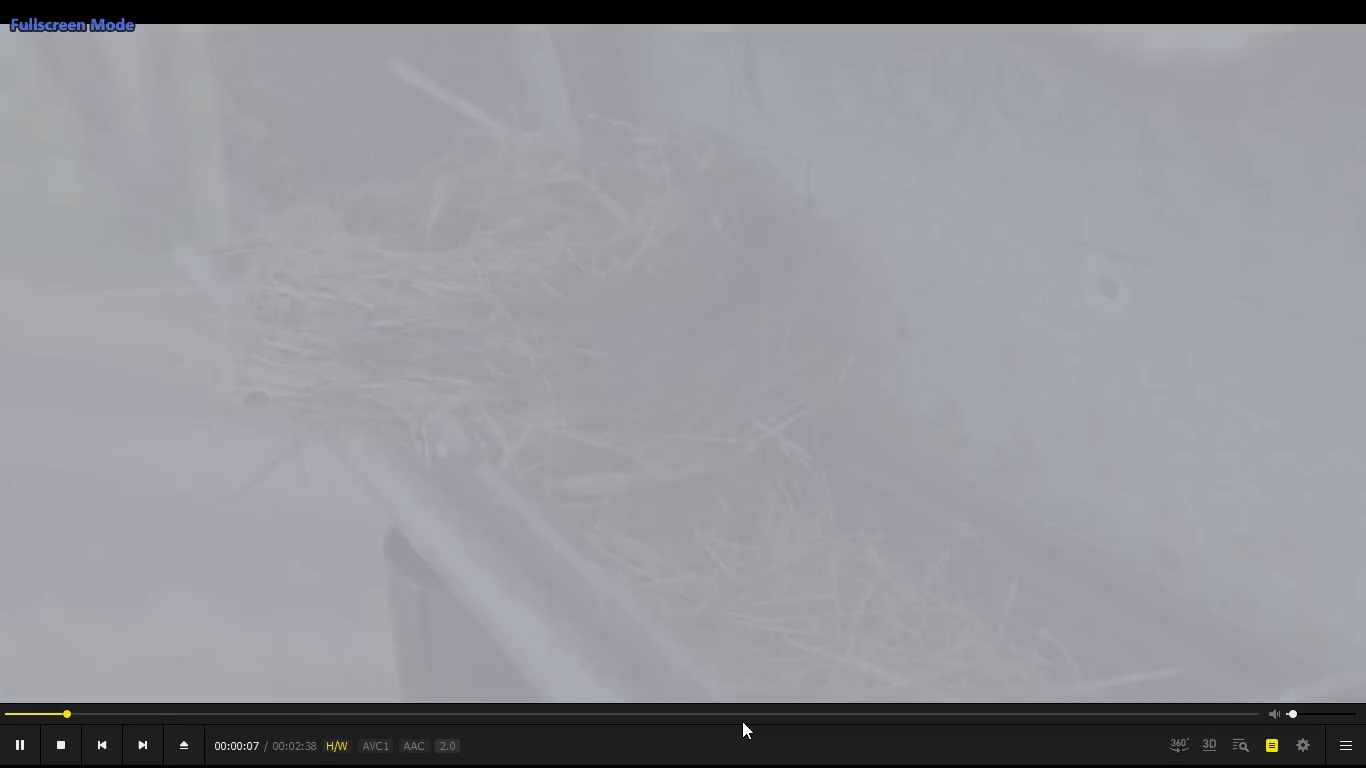 
left_click([737, 716])
 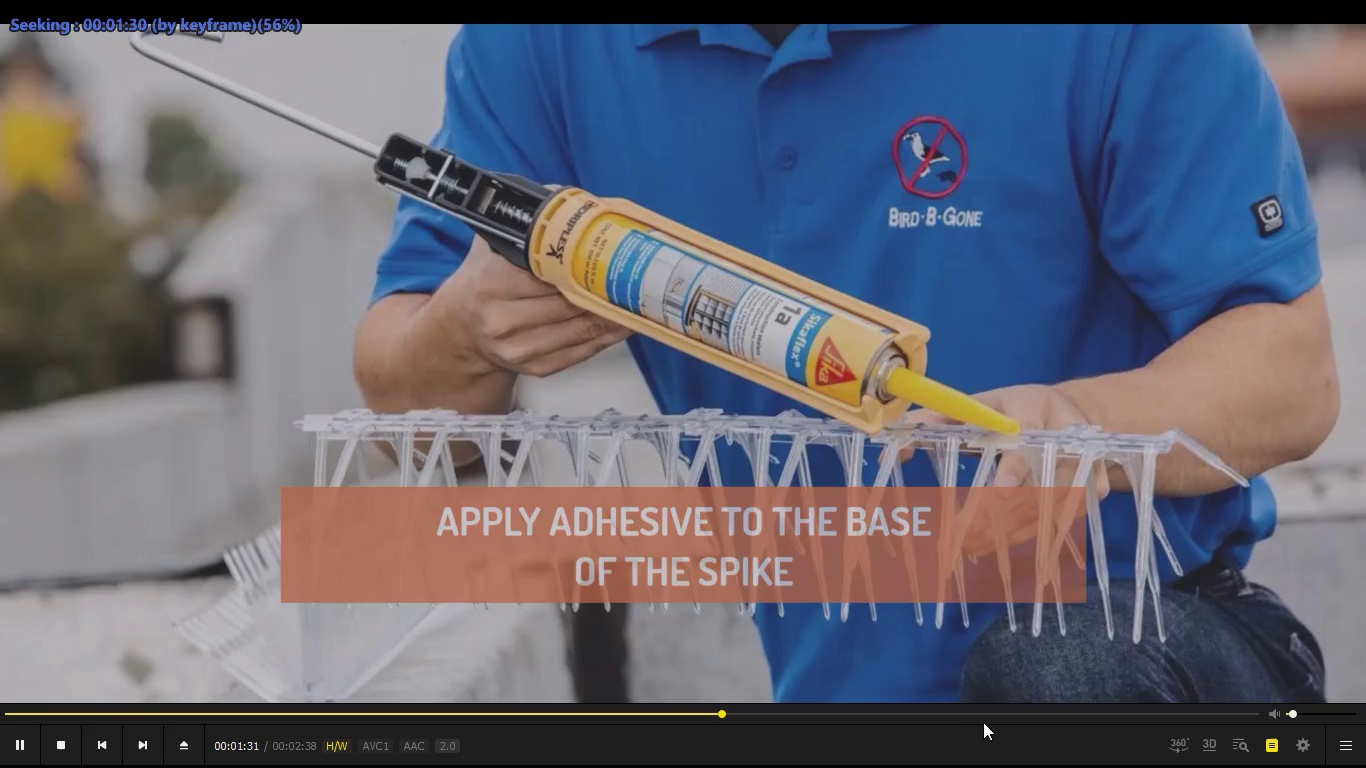 
left_click([1010, 716])
 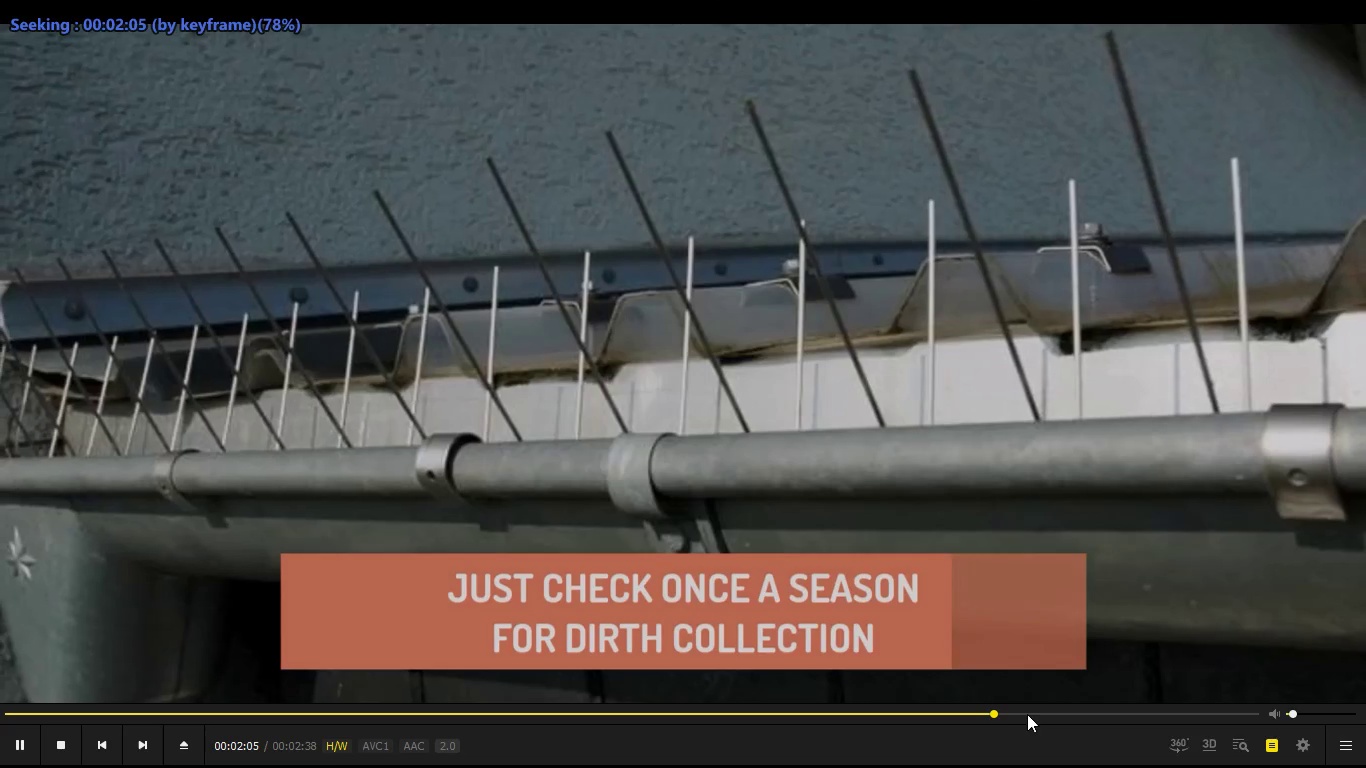 
left_click([1031, 712])
 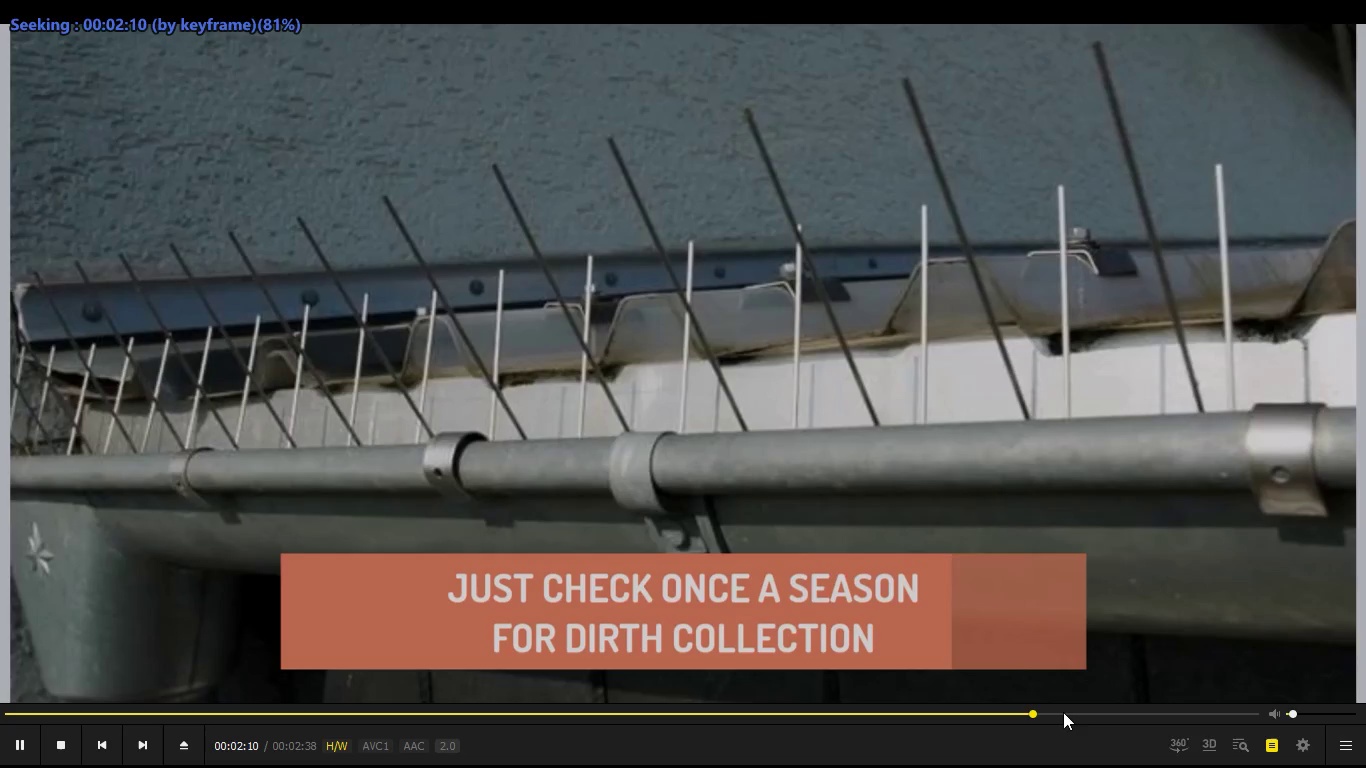 
left_click([1063, 712])
 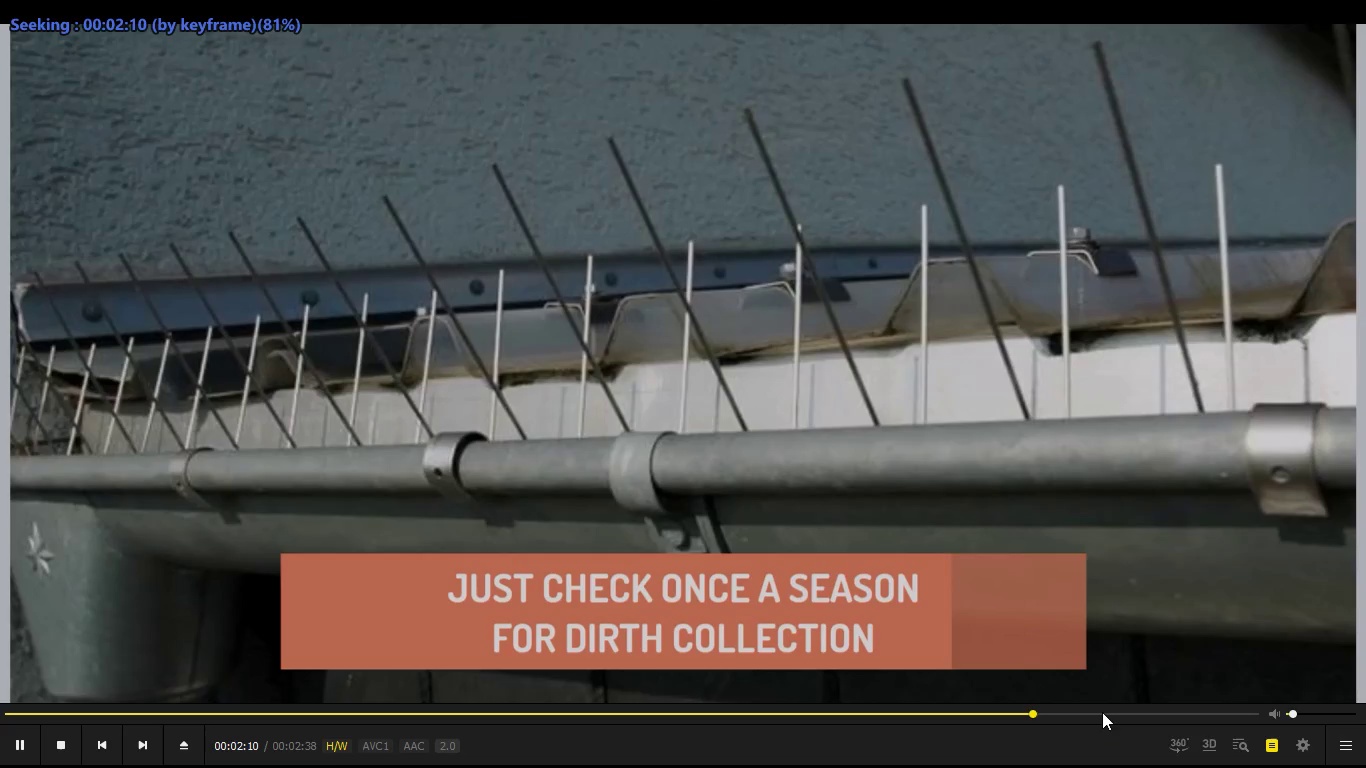 
left_click([1102, 712])
 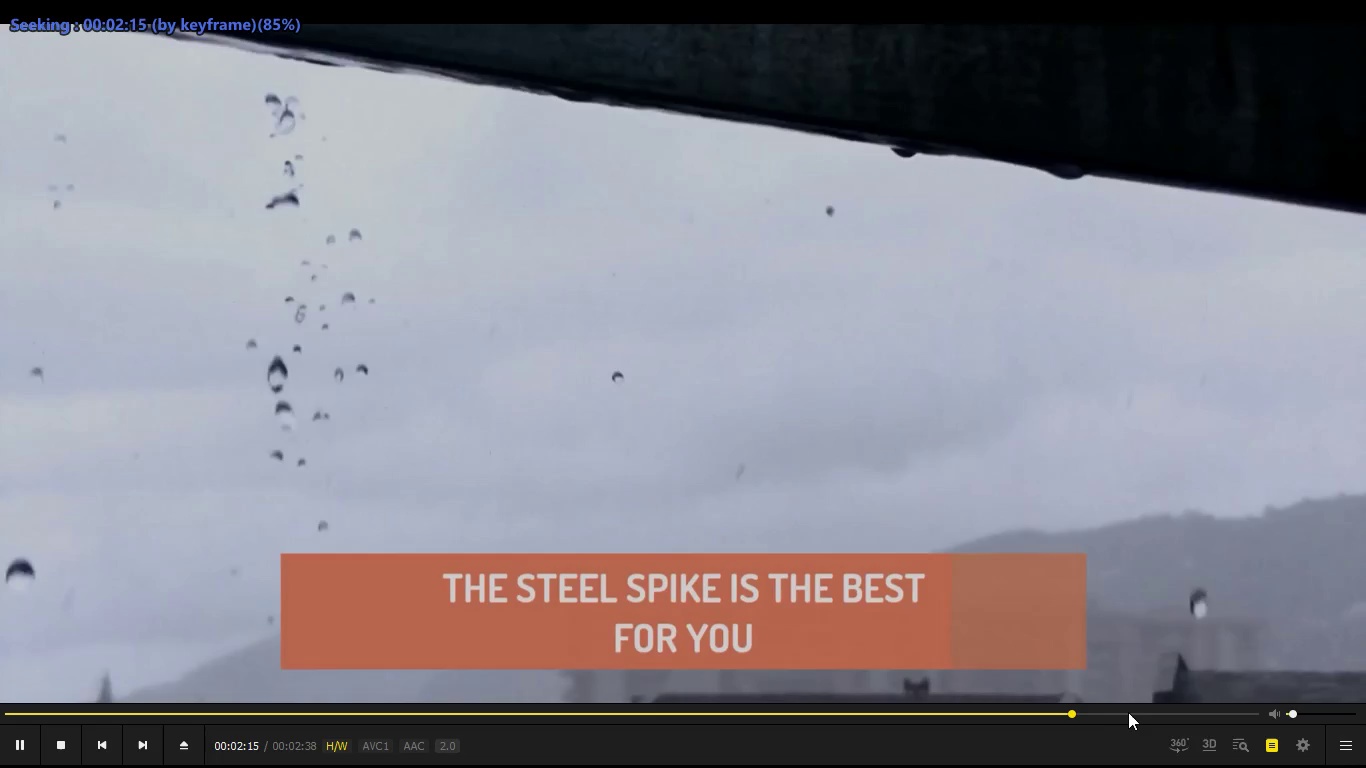 
left_click([1129, 712])
 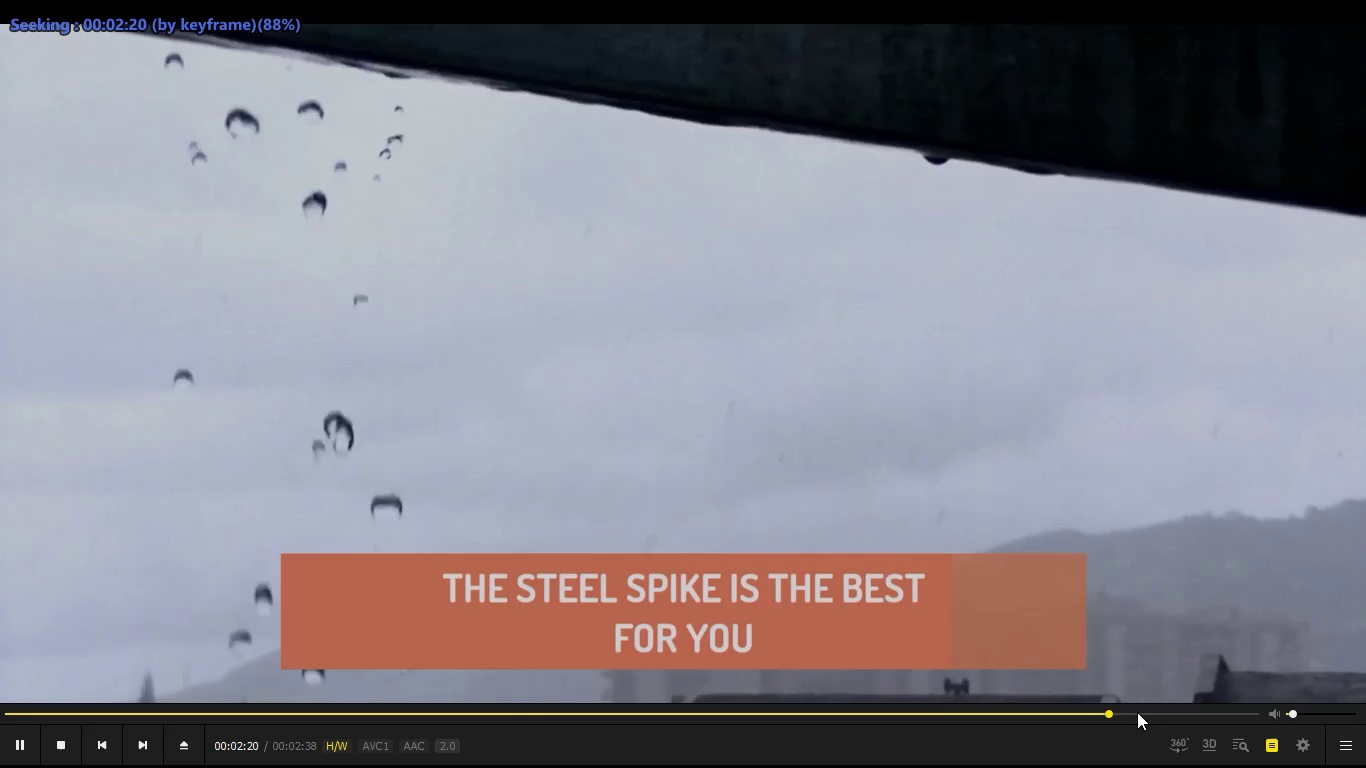 
left_click([1137, 712])
 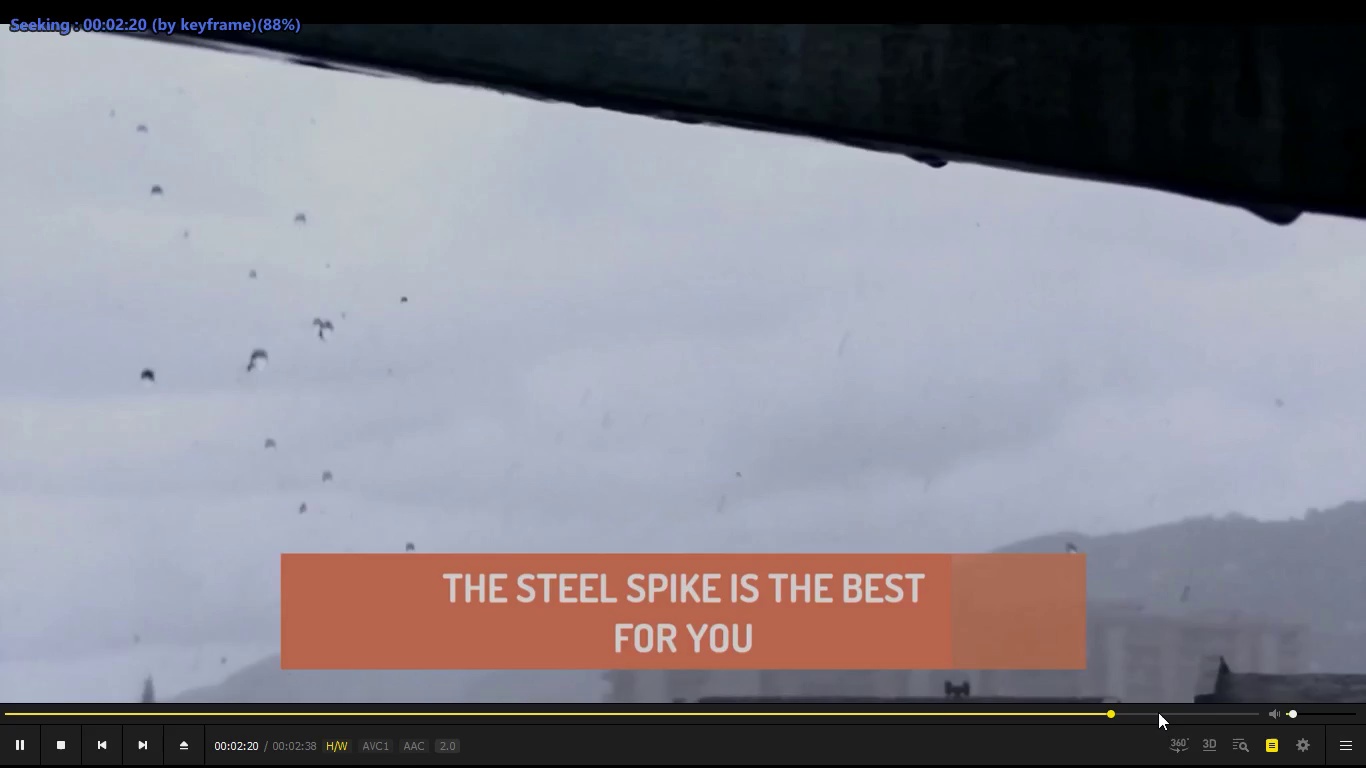 
left_click([1158, 712])
 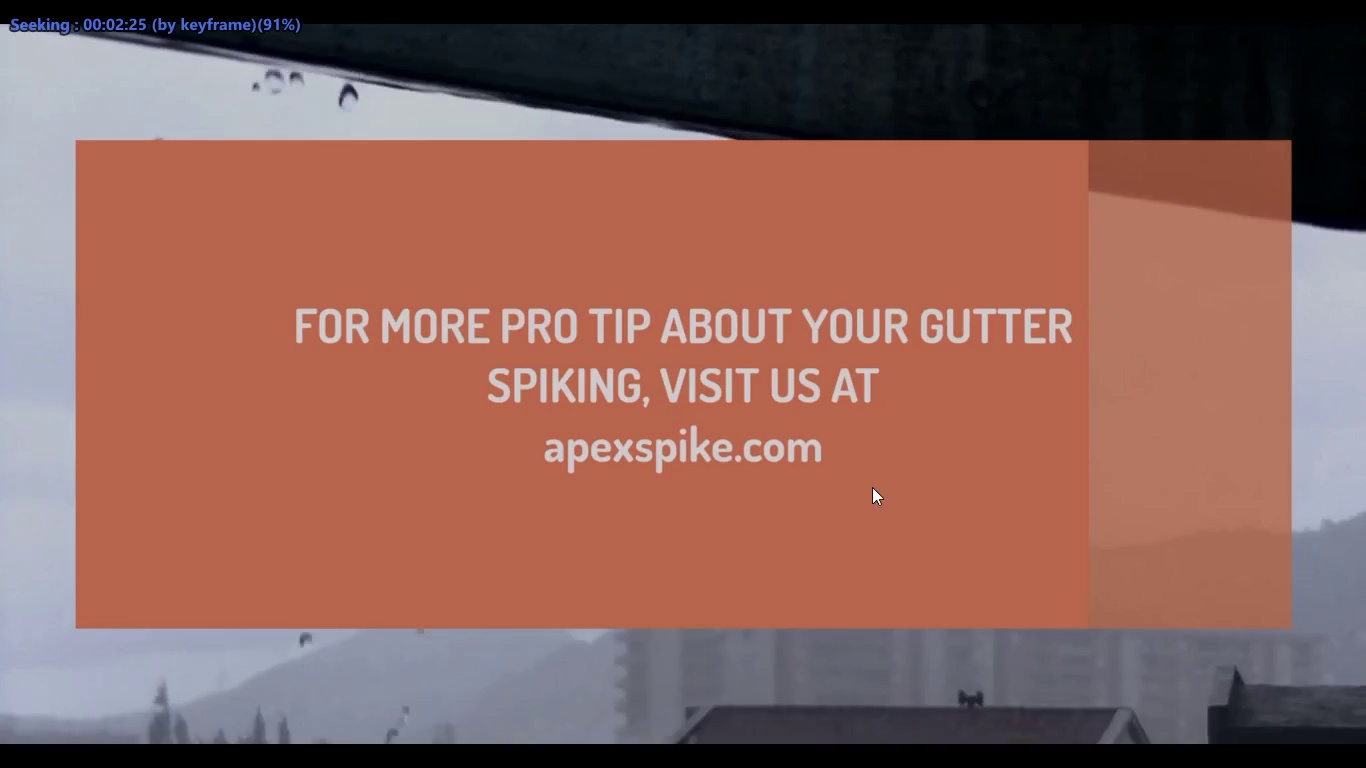 
left_click([871, 487])
 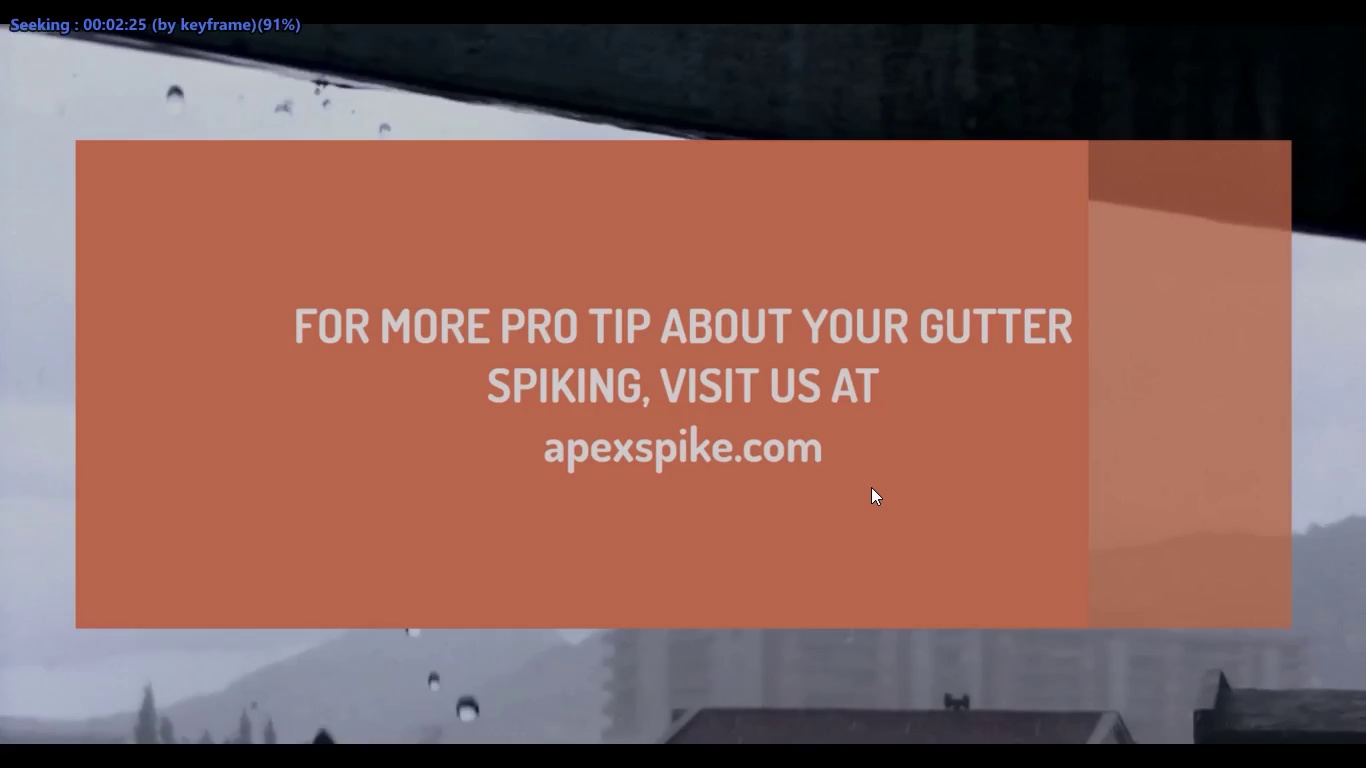 
key(Space)
 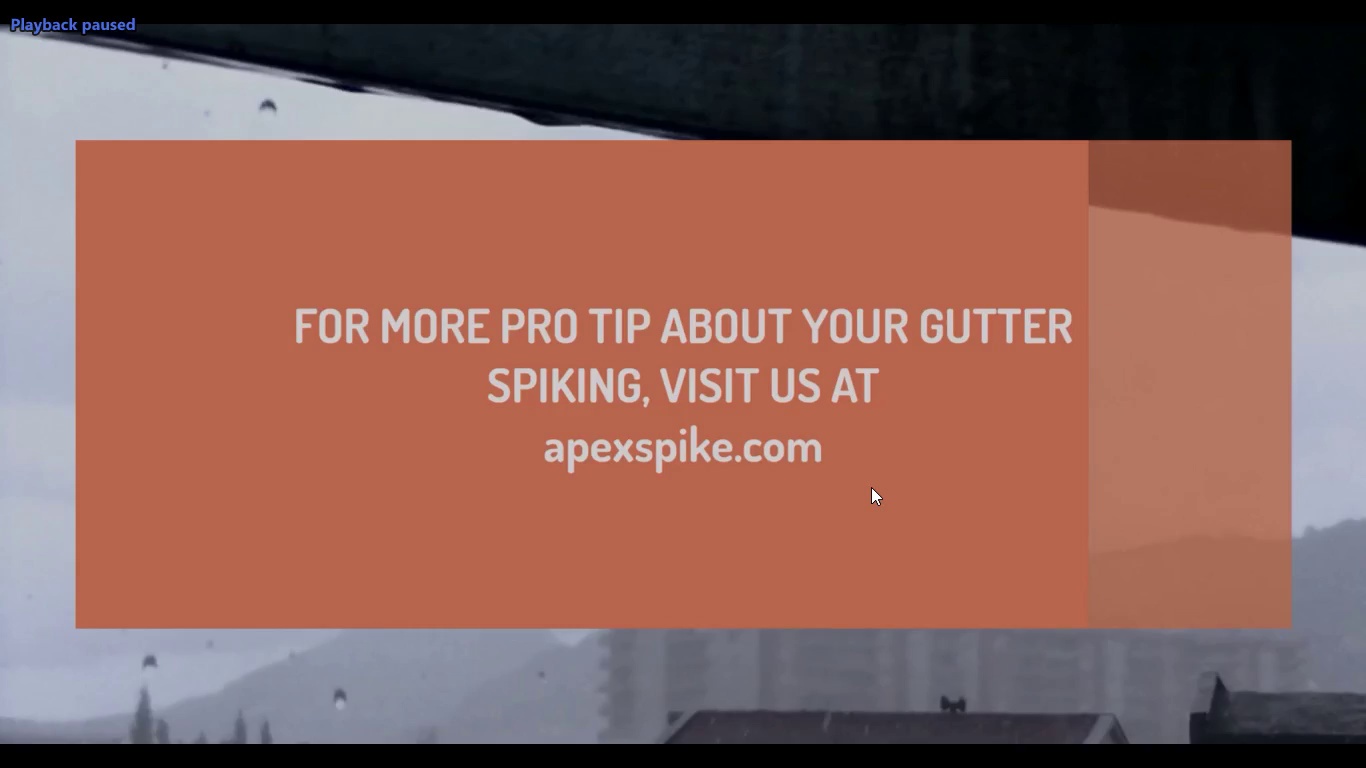 
key(Meta+MetaLeft)
 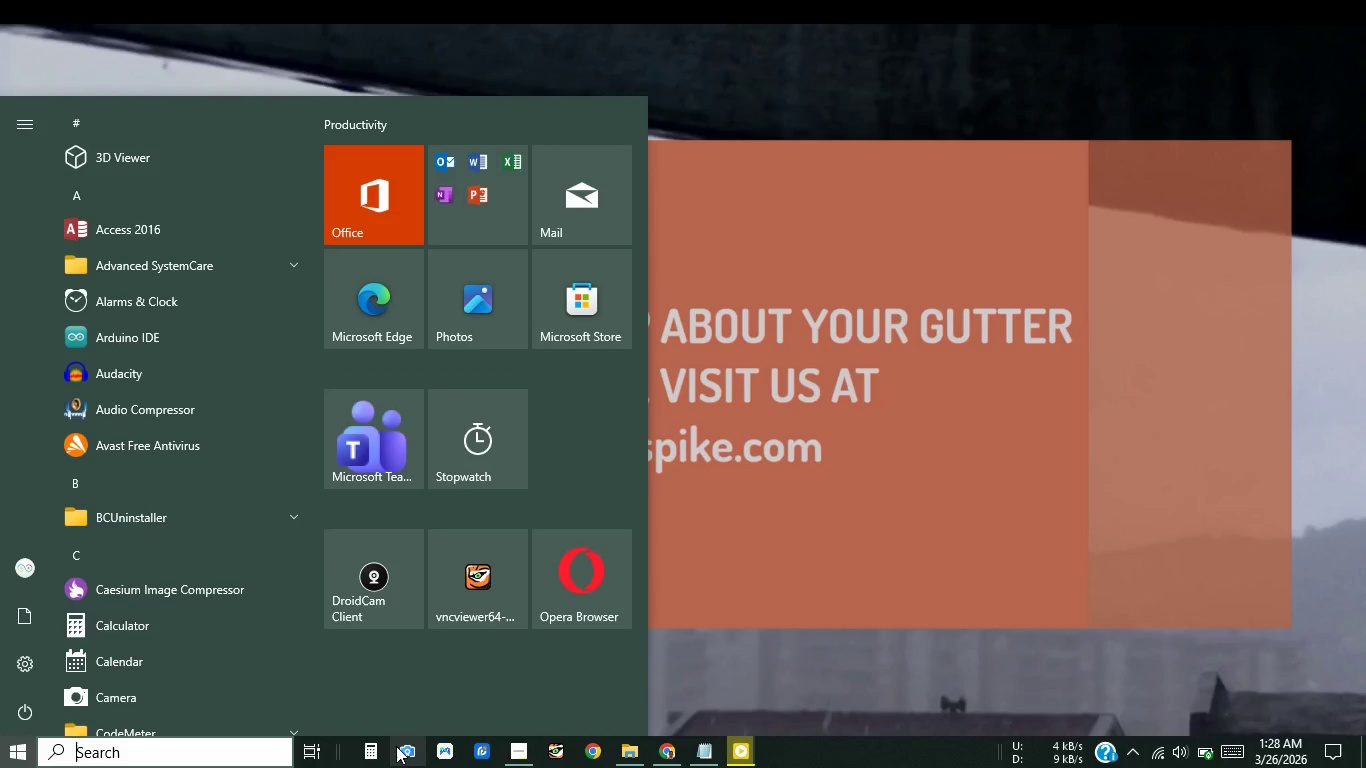 
left_click([406, 746])
 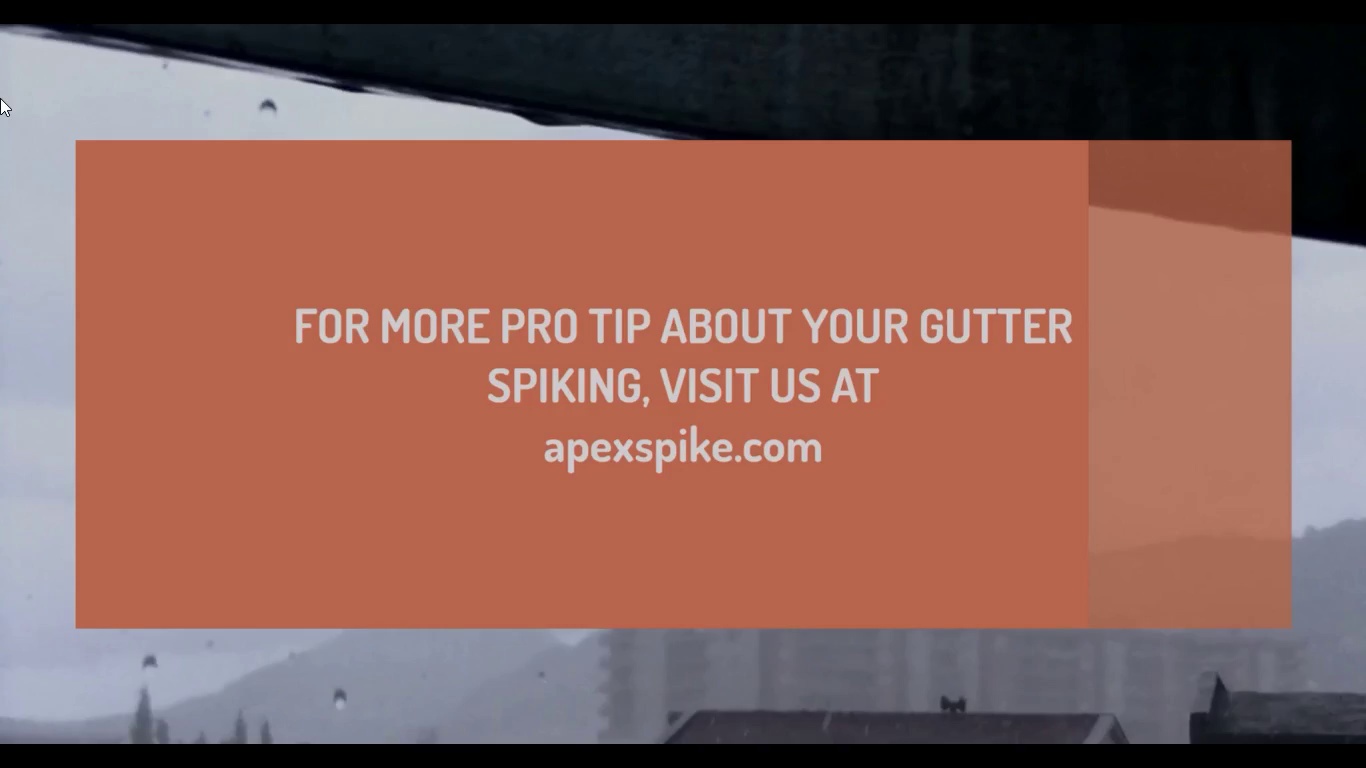 
wait(16.89)
 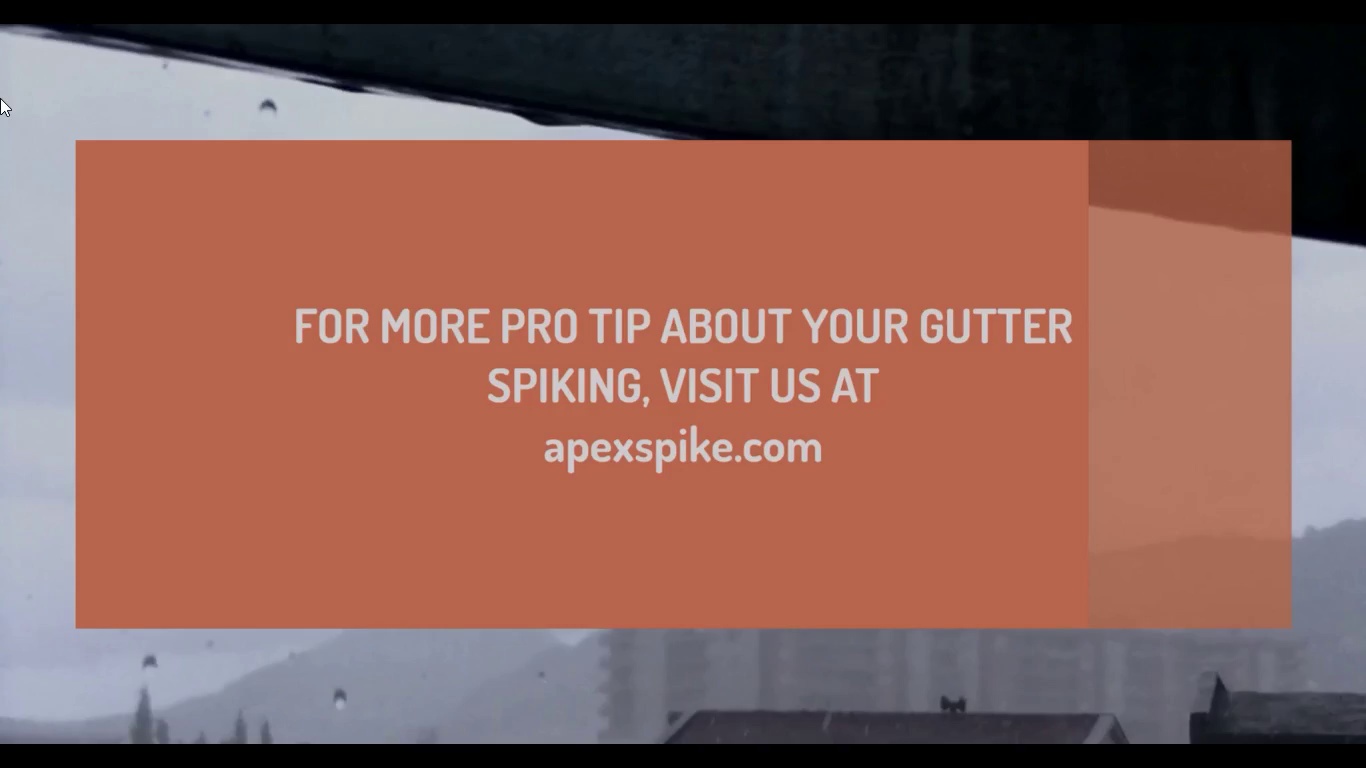 
key(Meta+MetaLeft)
 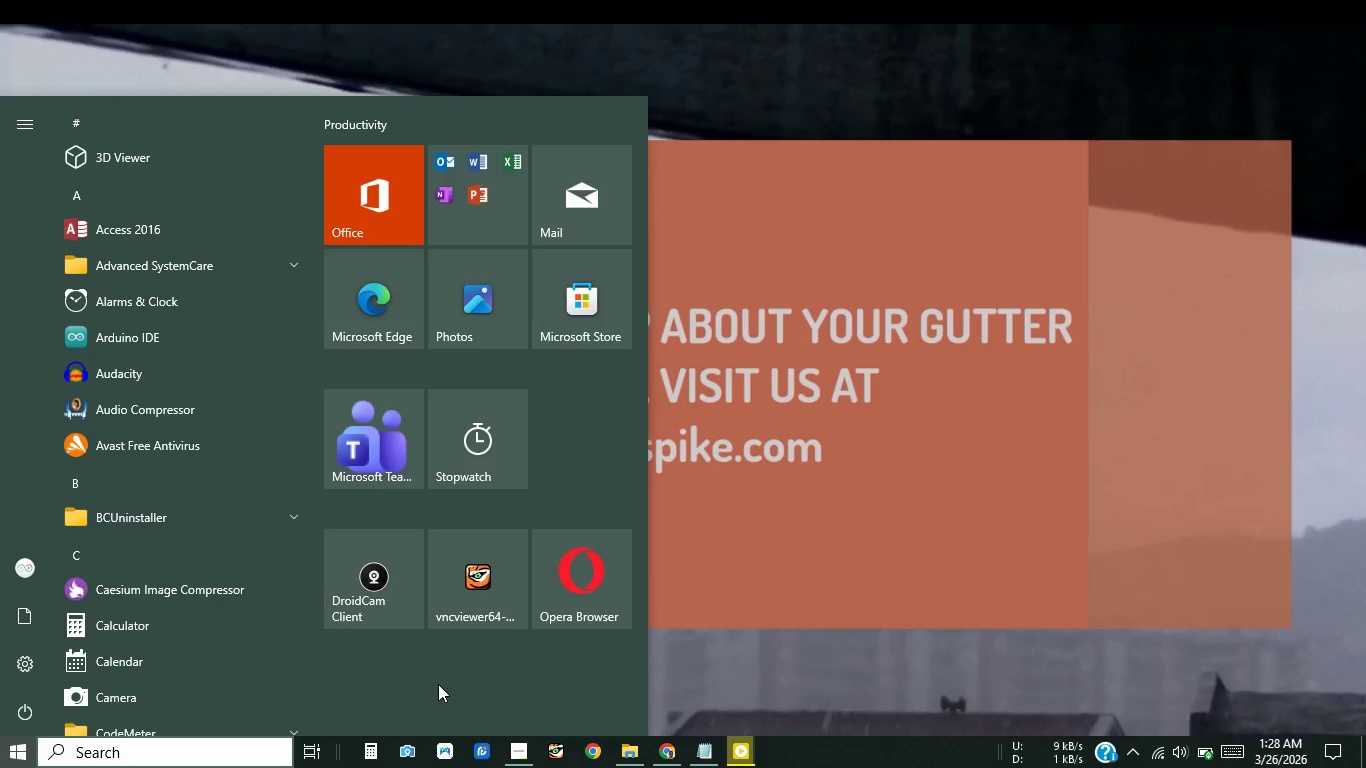 
mouse_move([452, 747])
 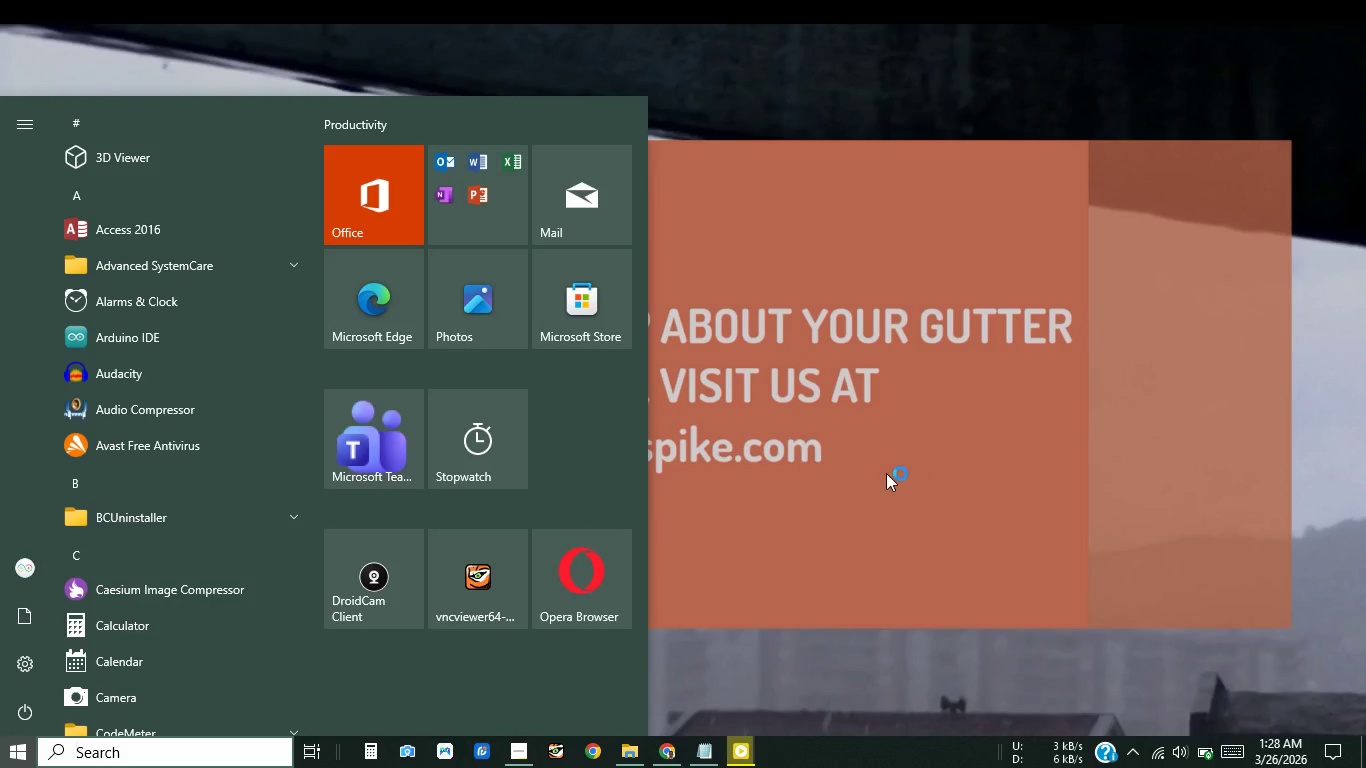 
left_click([886, 473])
 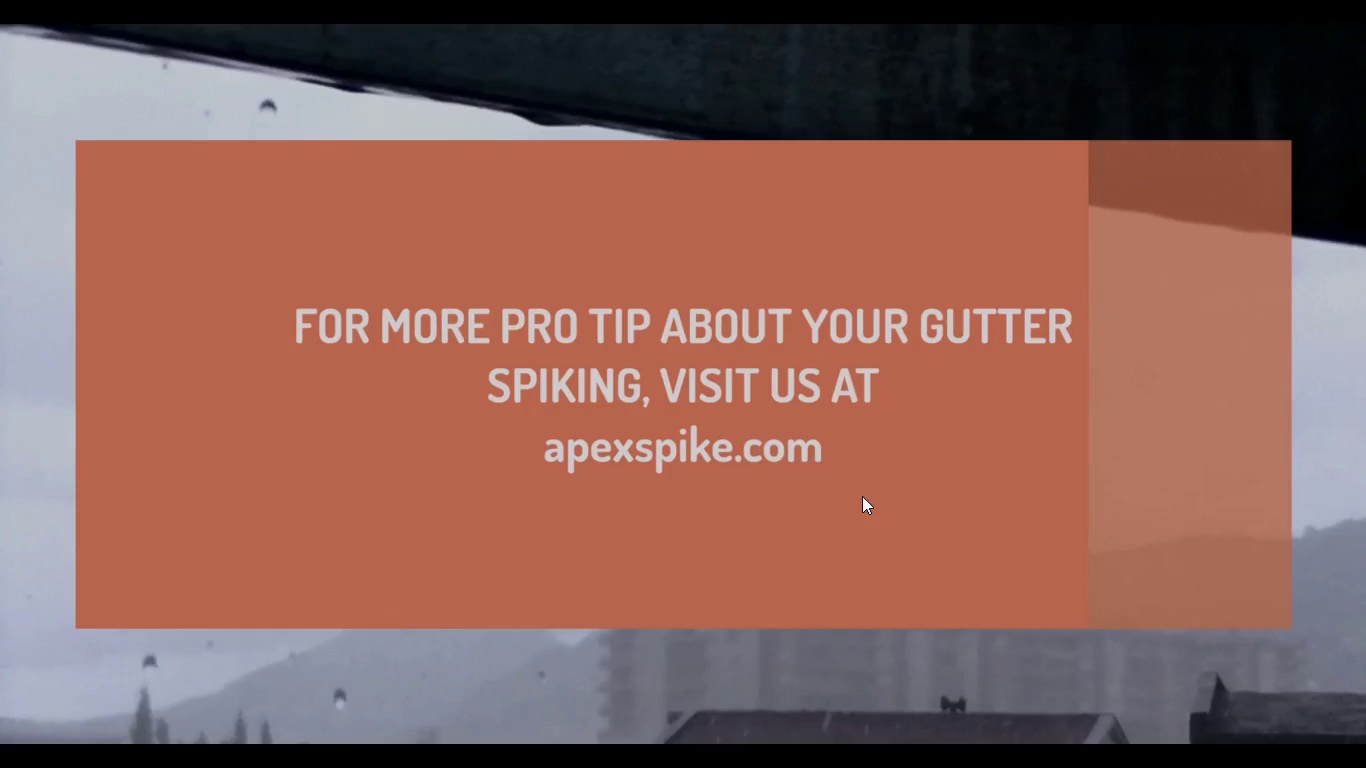 
wait(7.17)
 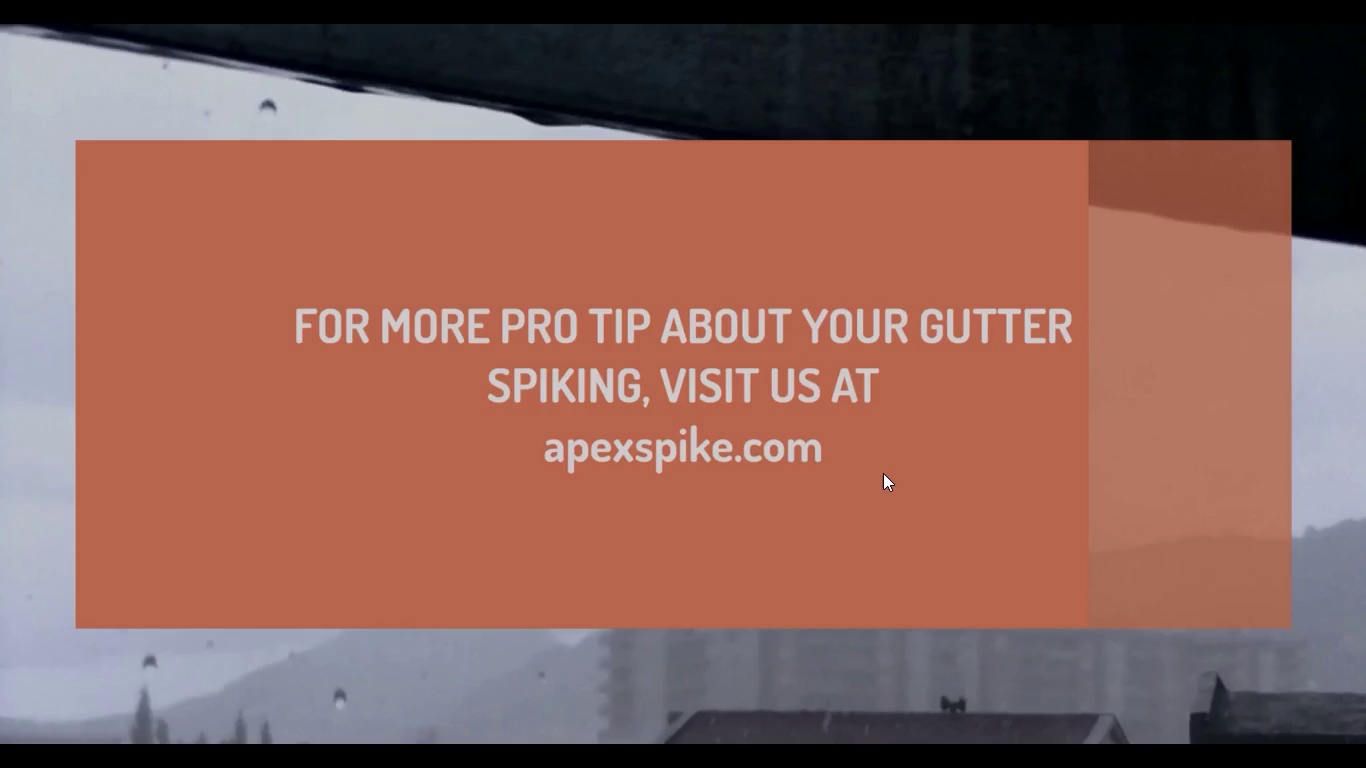 
key(Meta+MetaLeft)
 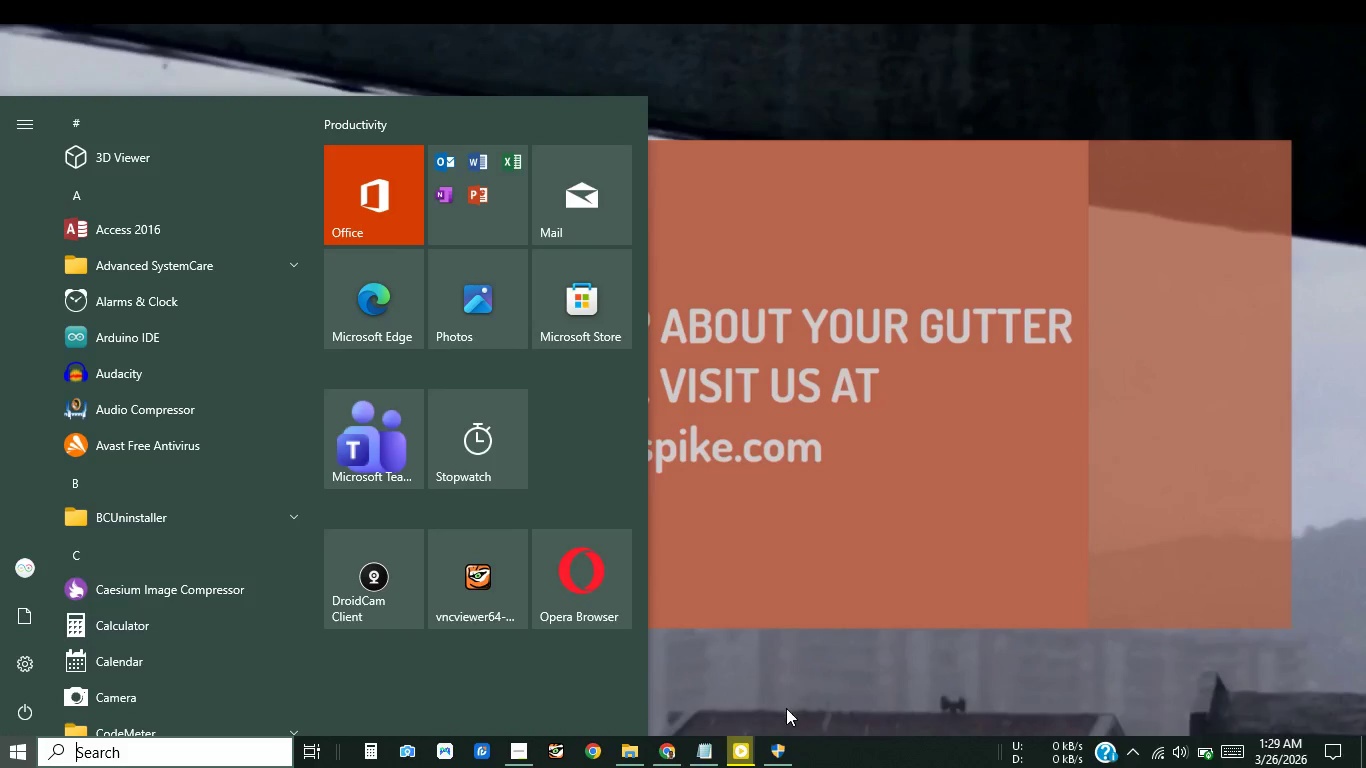 
left_click([782, 746])
 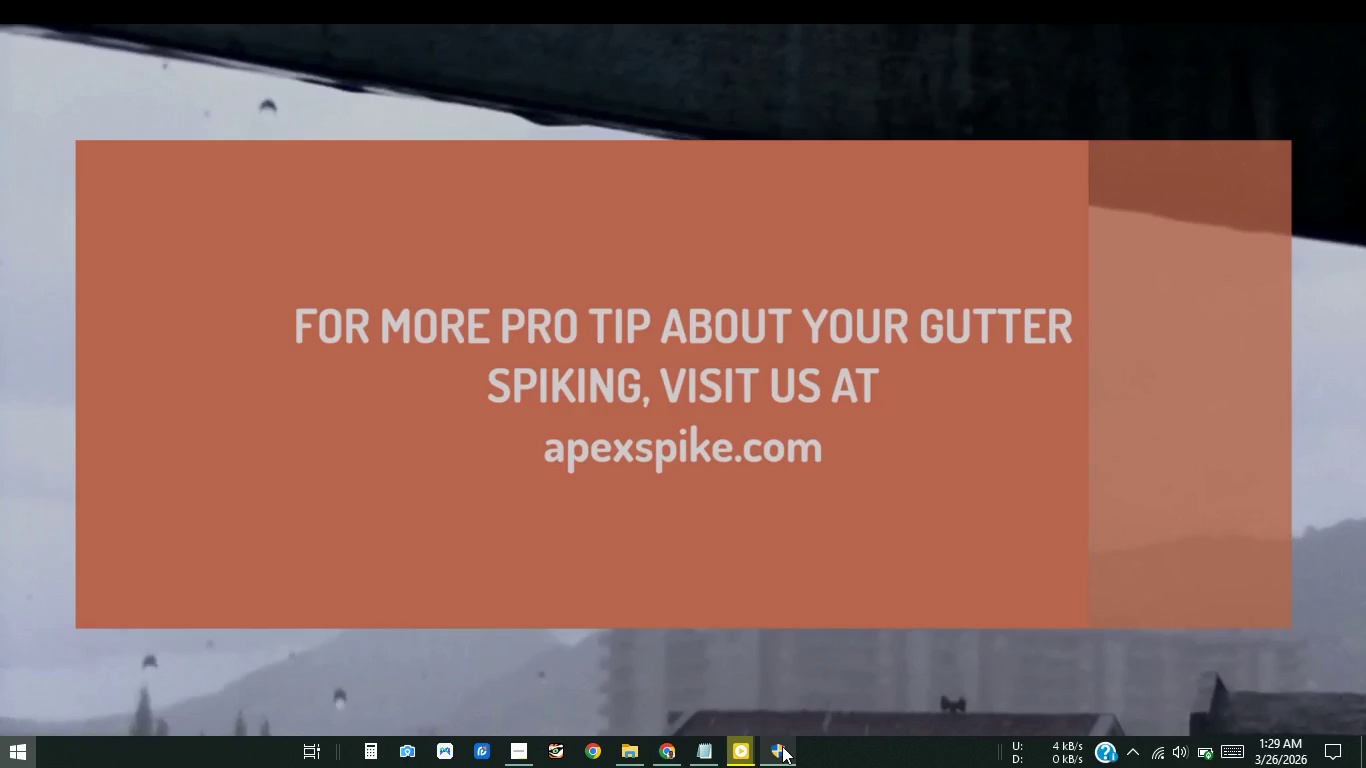 
wait(7.25)
 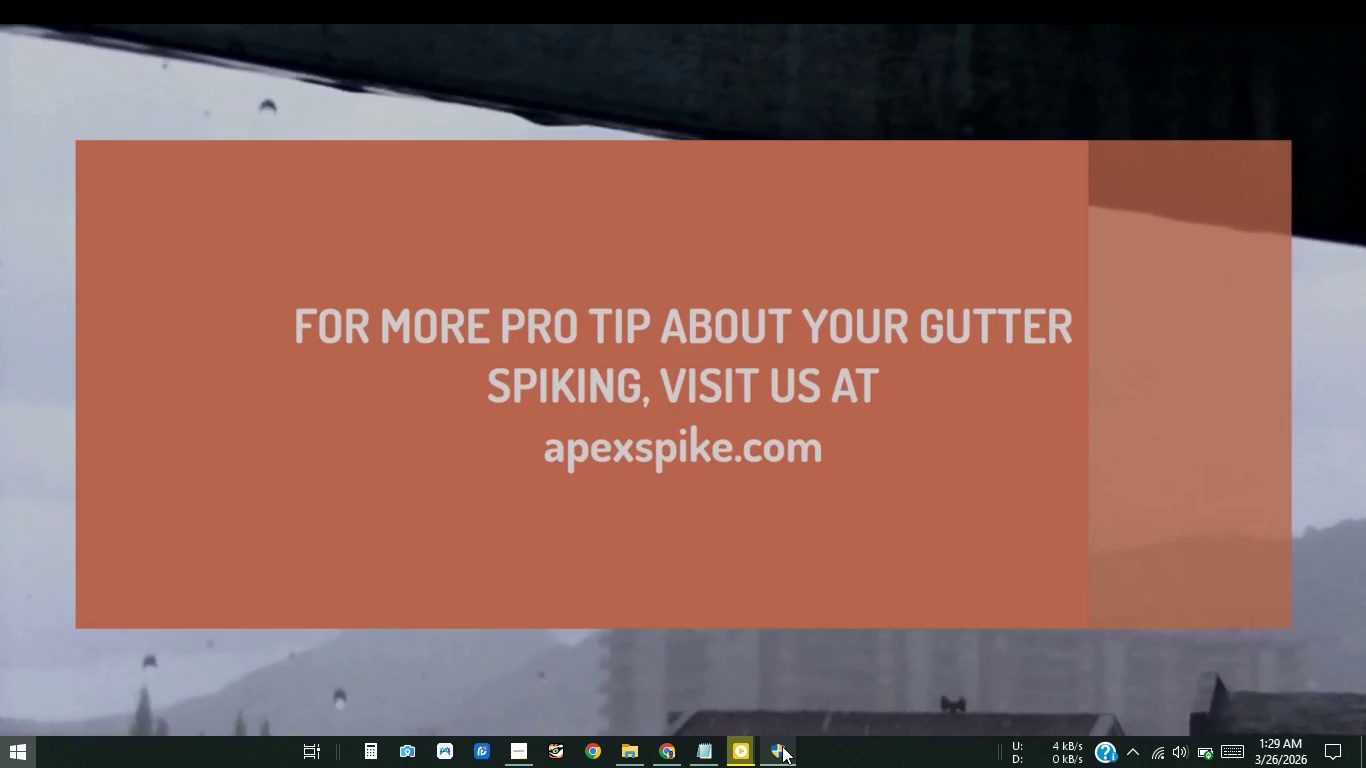 
left_click([701, 507])
 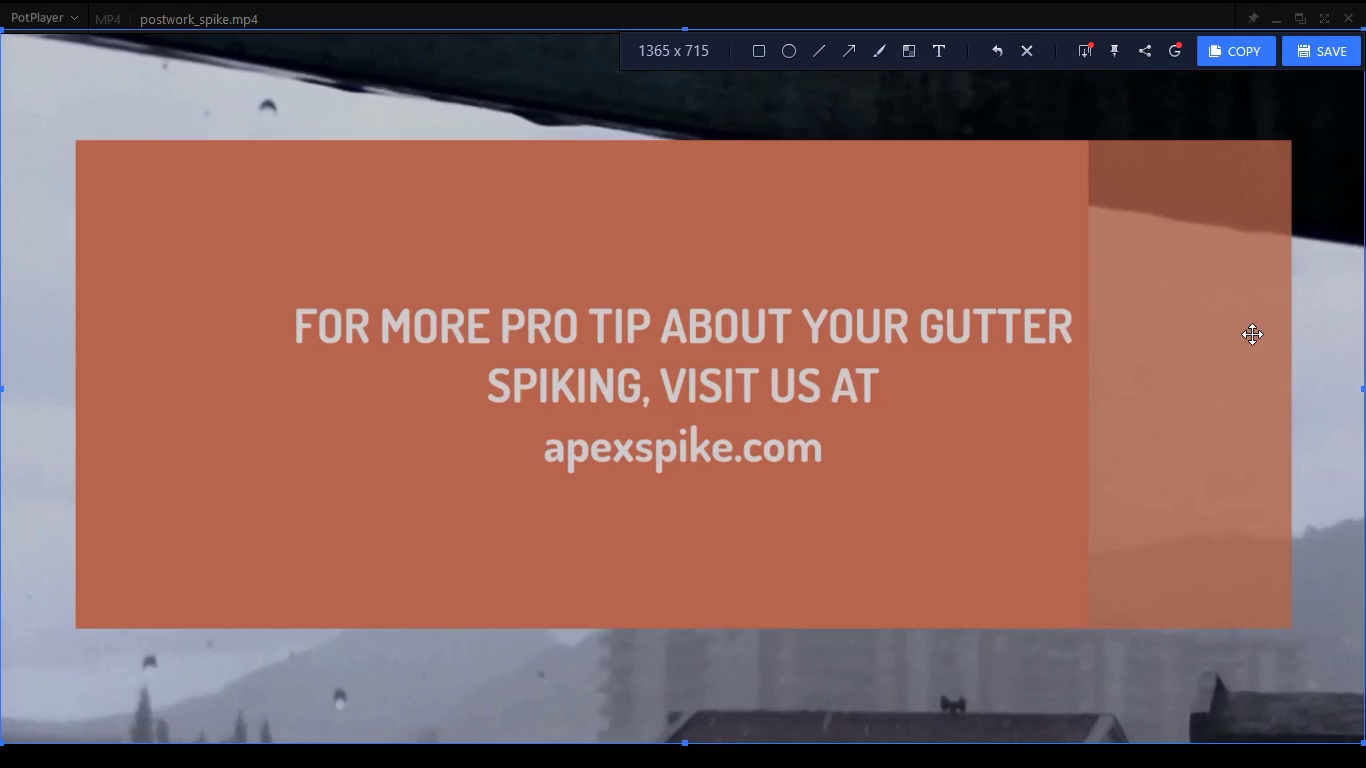 
wait(35.69)
 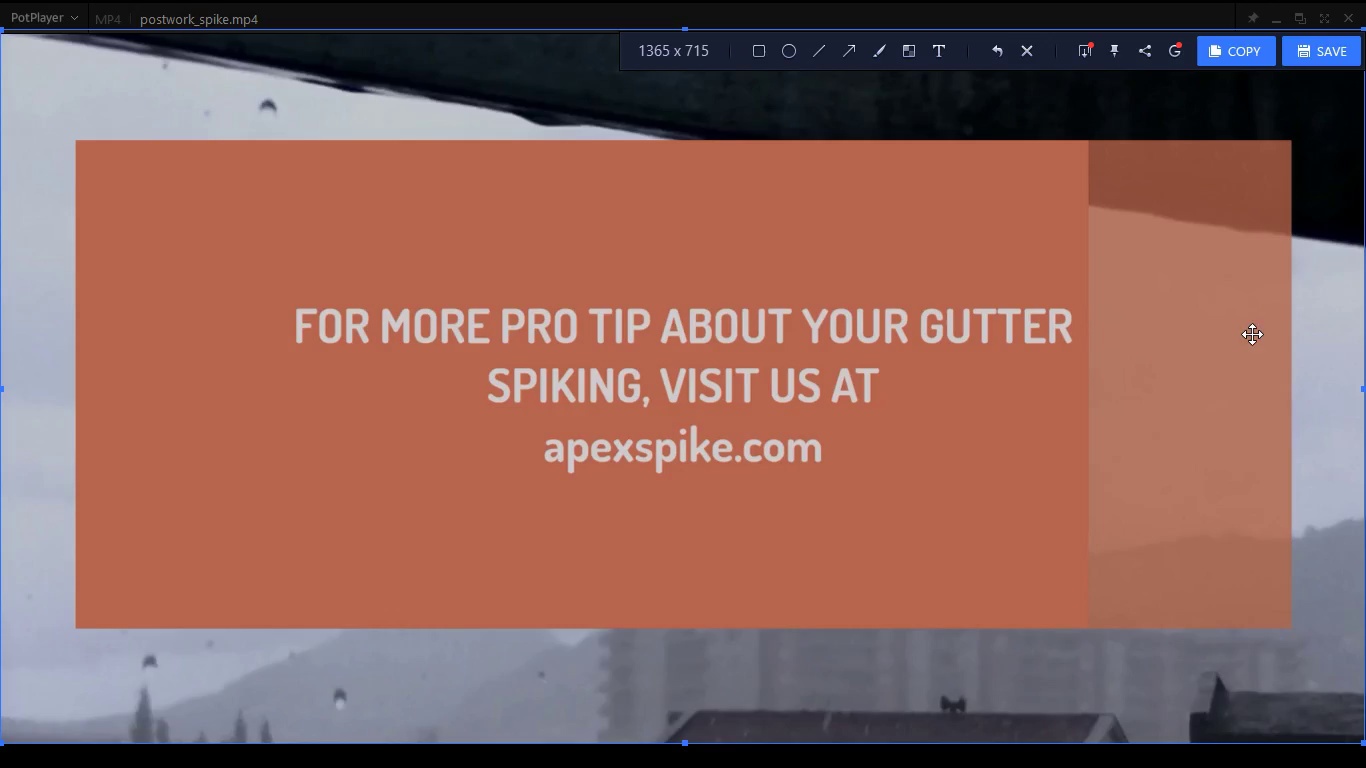 
left_click([1348, 15])
 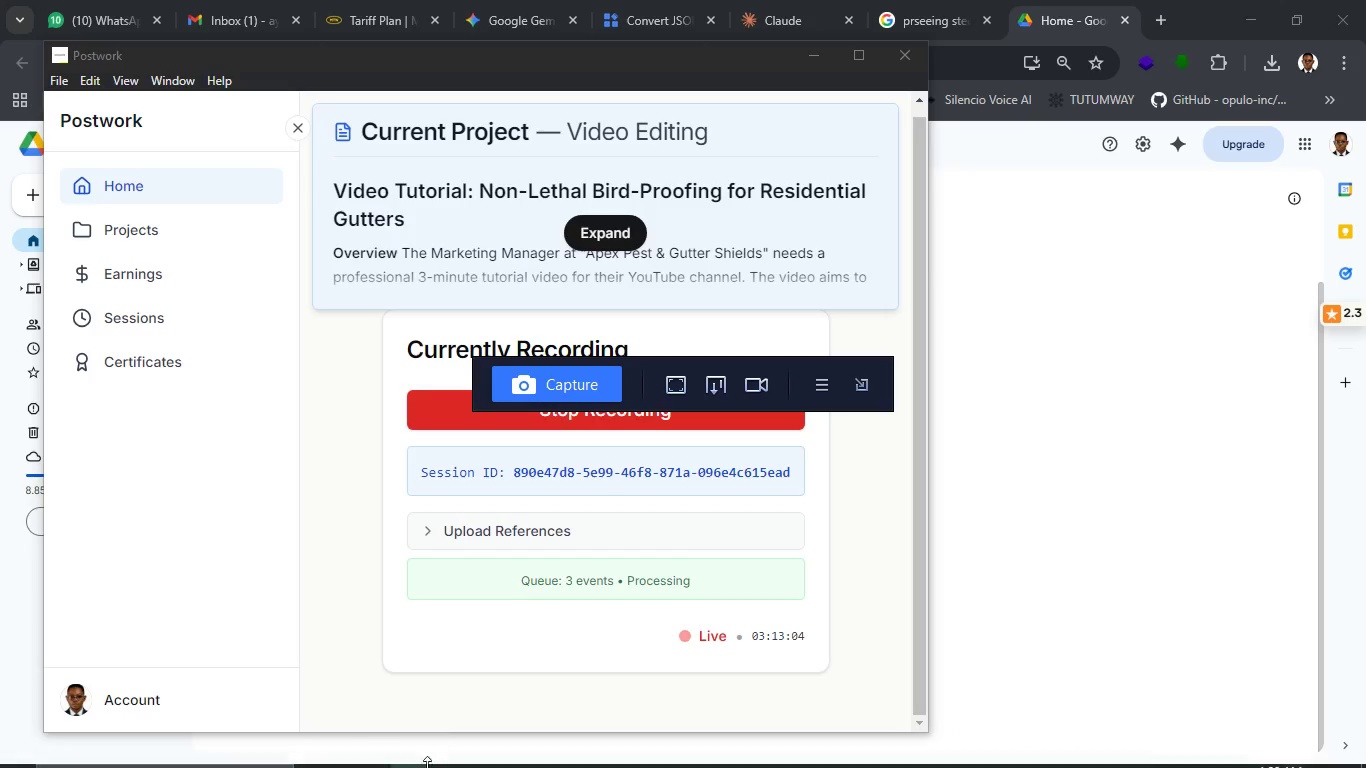 
left_click([403, 750])
 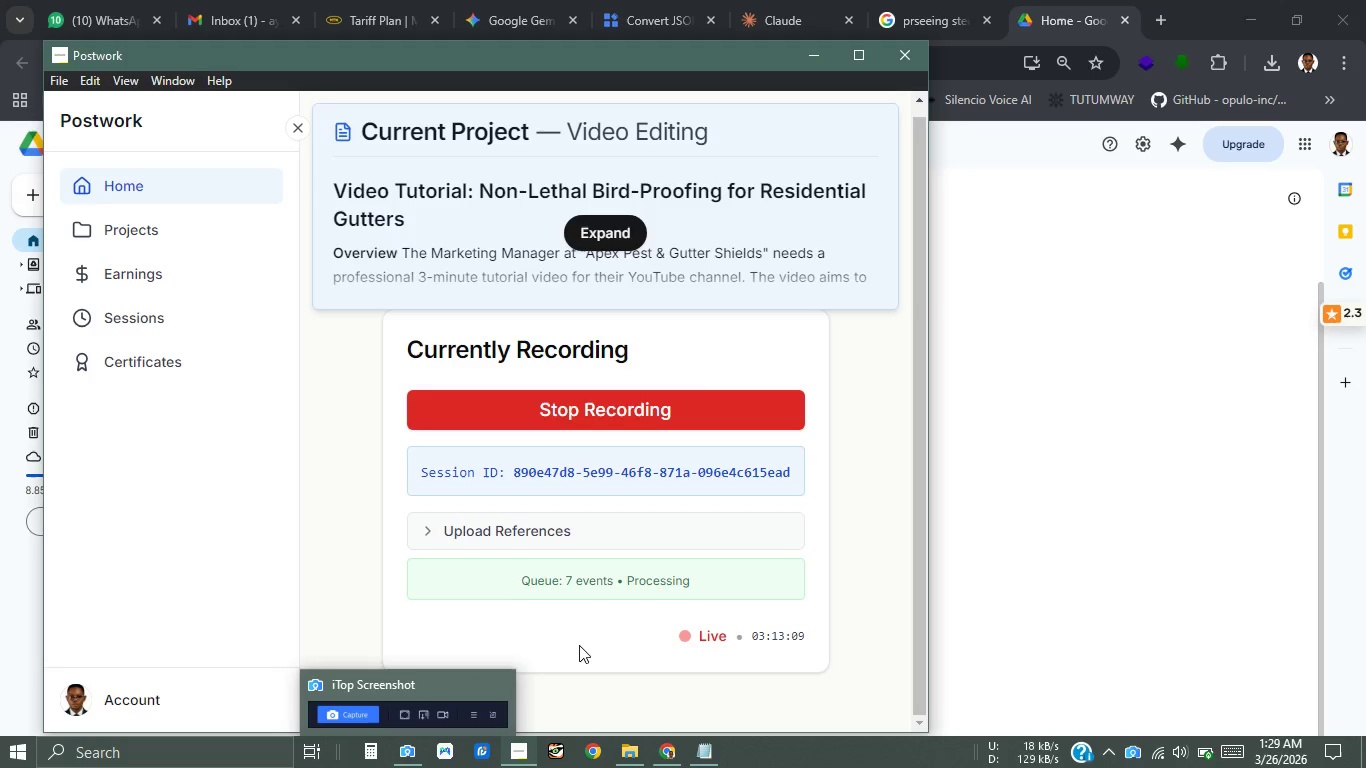 
left_click([503, 677])
 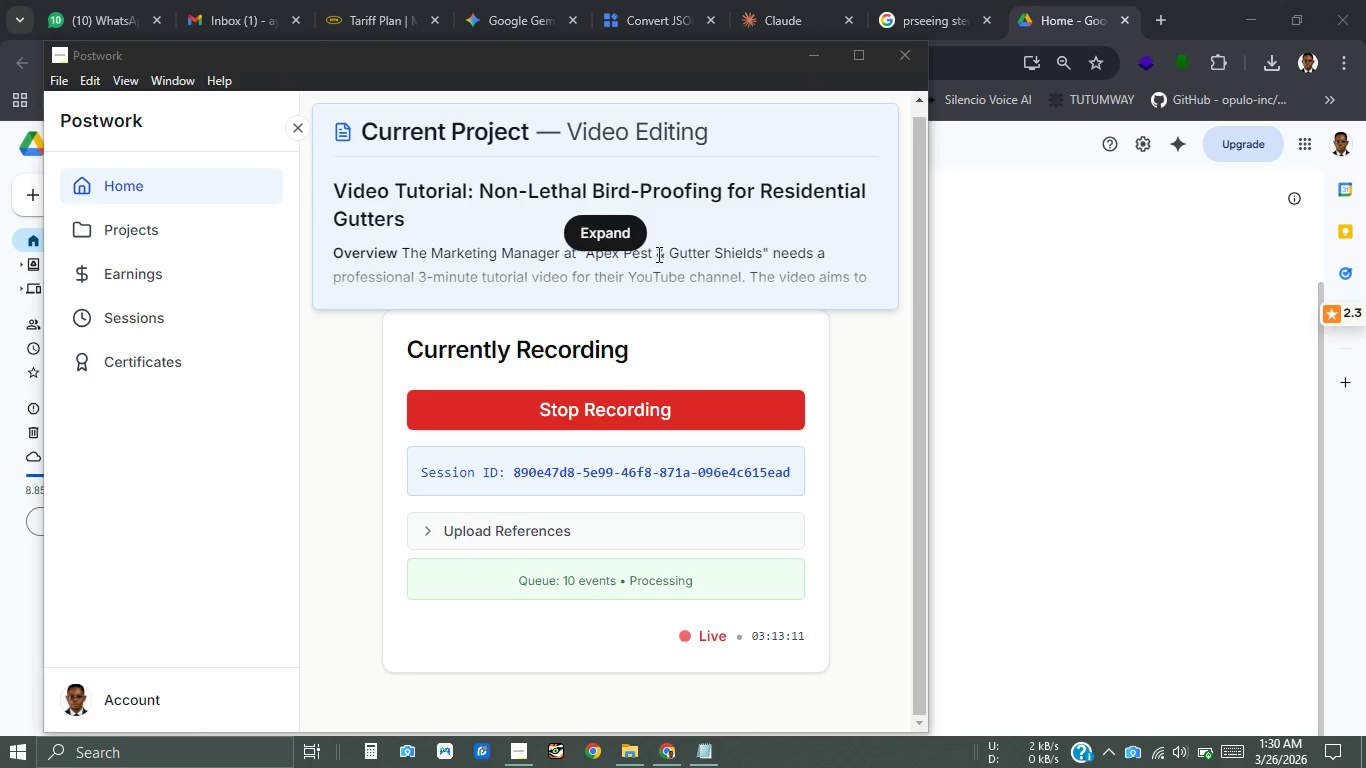 
left_click([626, 239])